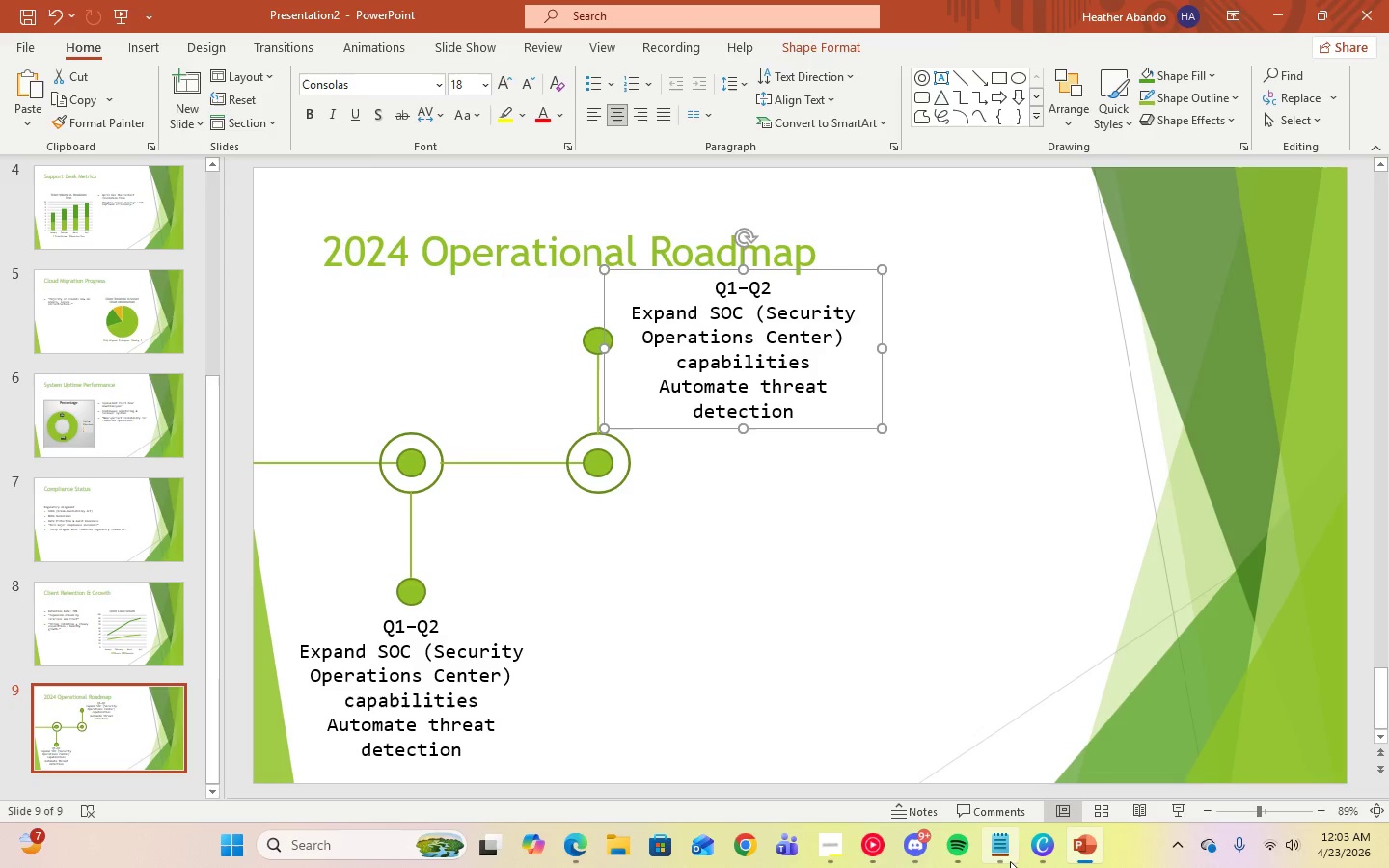 
left_click([1004, 859])
 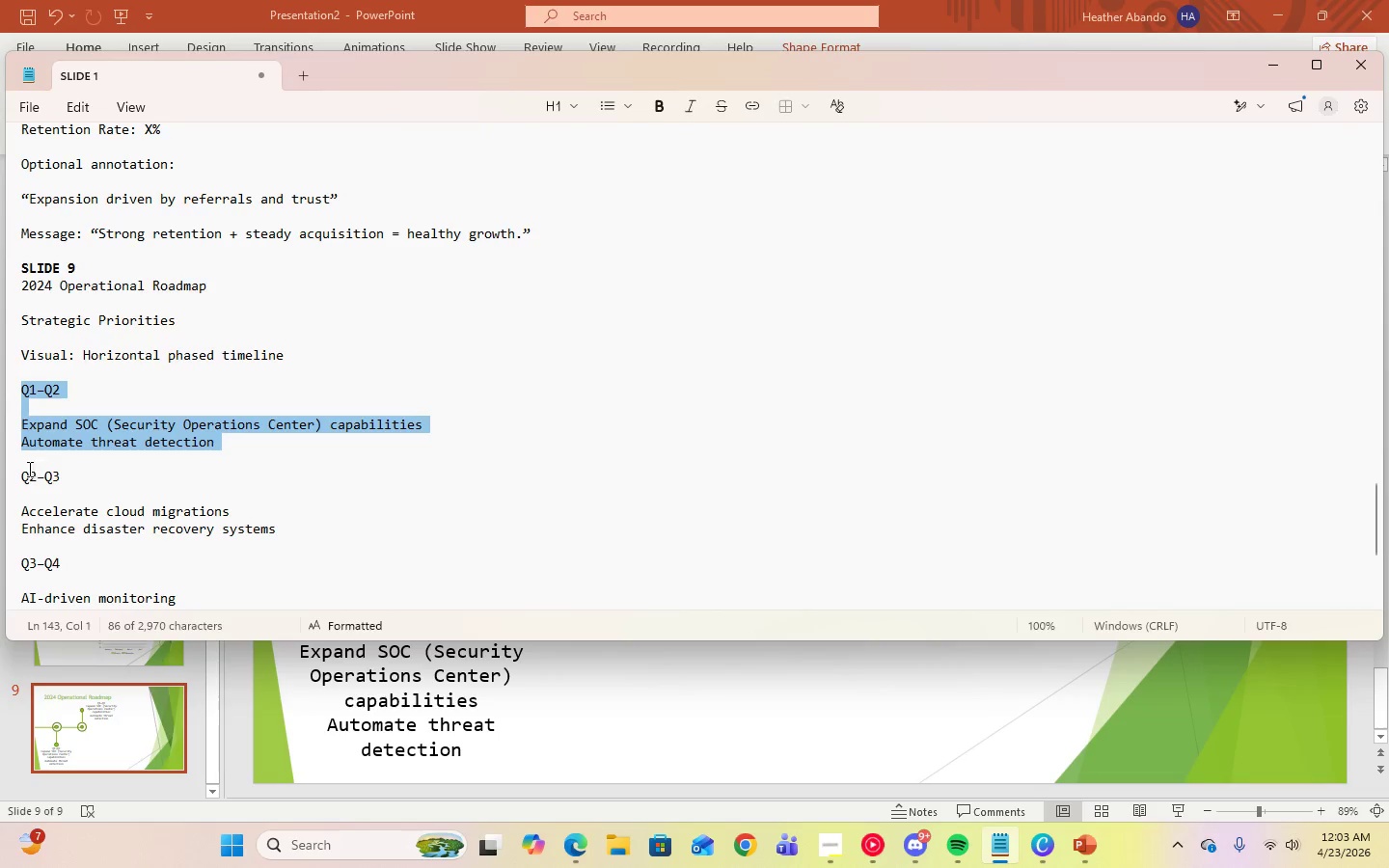 
left_click_drag(start_coordinate=[22, 476], to_coordinate=[302, 536])
 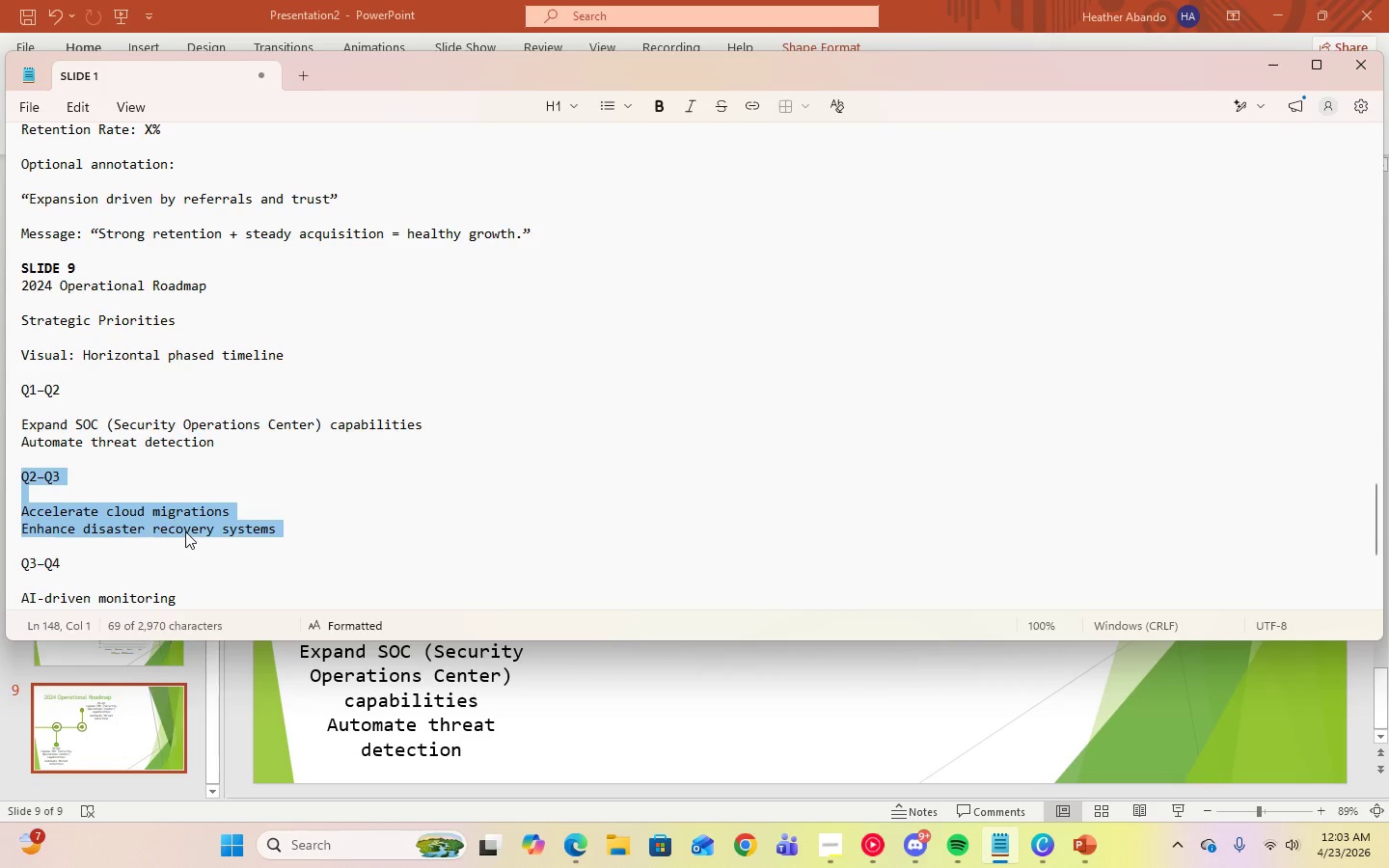 
right_click([185, 531])
 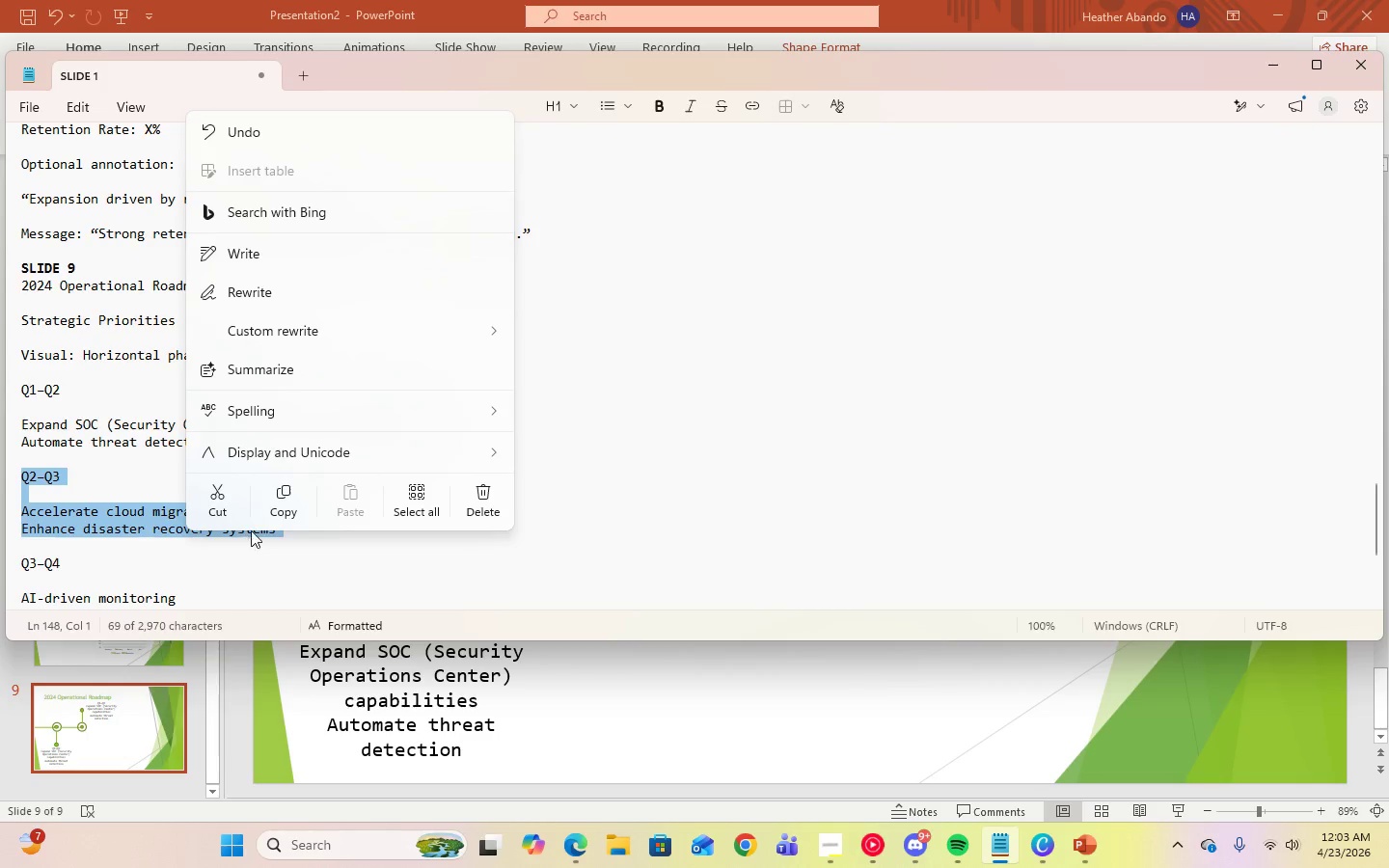 
left_click([278, 502])
 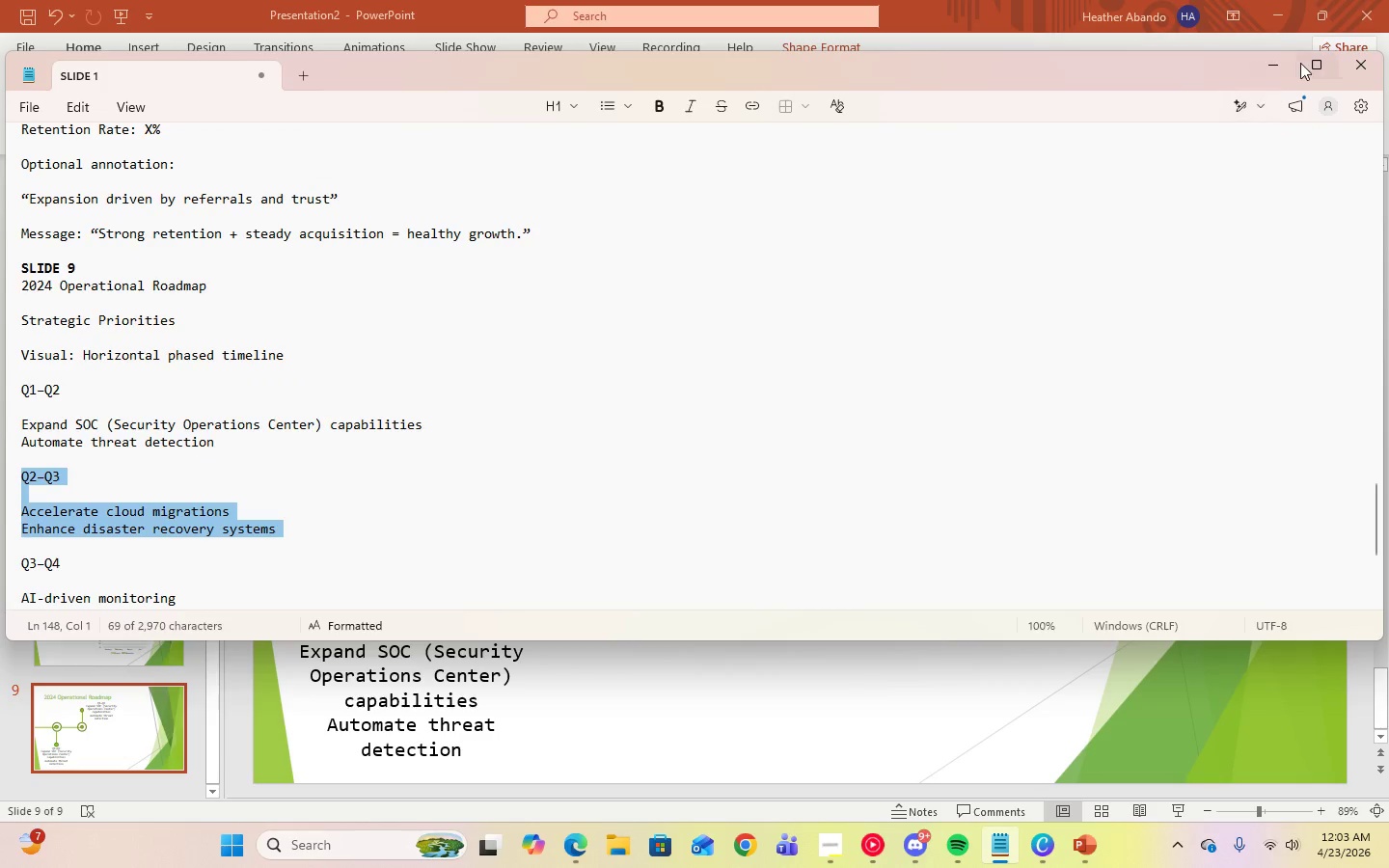 
left_click([1285, 65])
 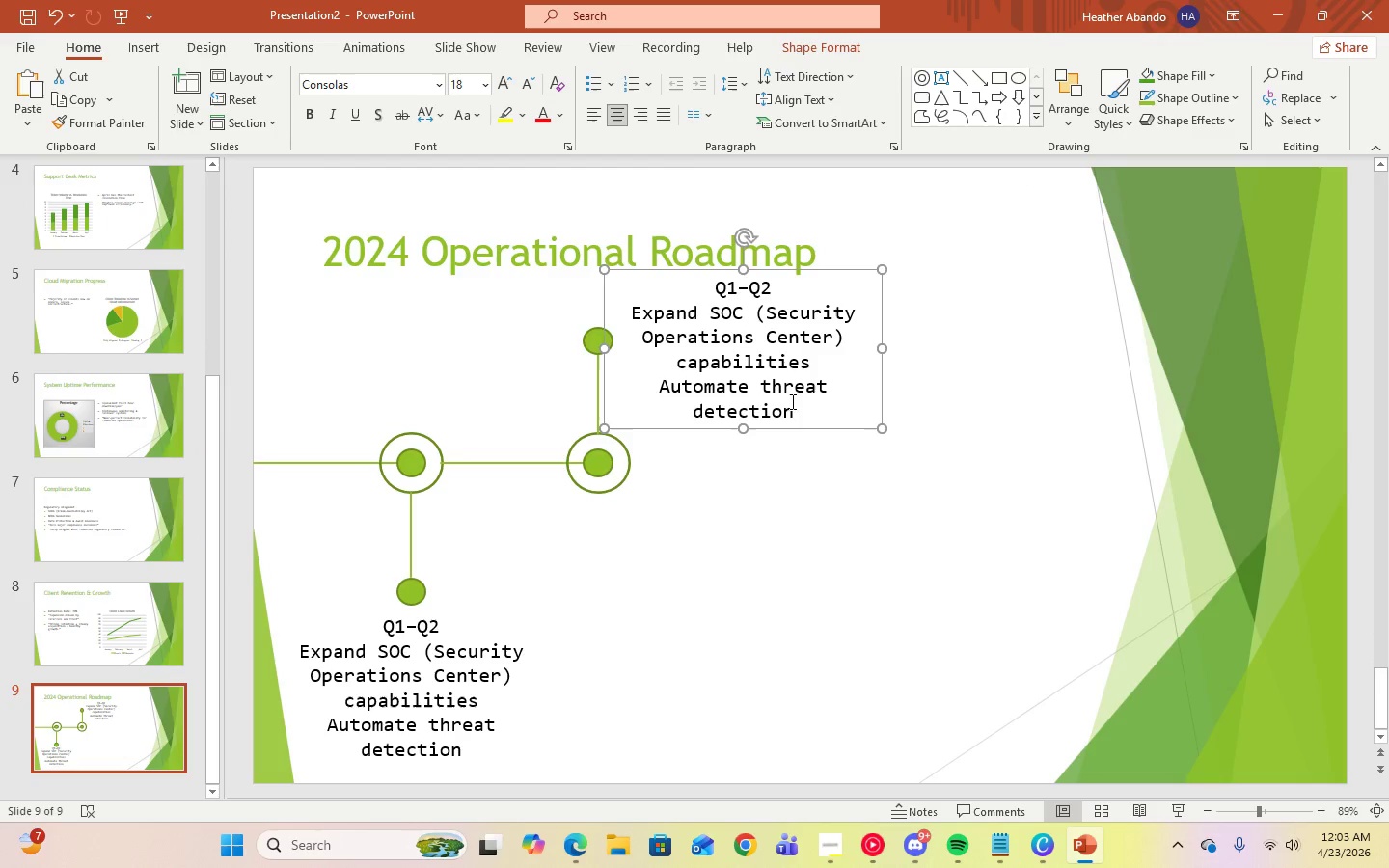 
left_click_drag(start_coordinate=[800, 409], to_coordinate=[697, 293])
 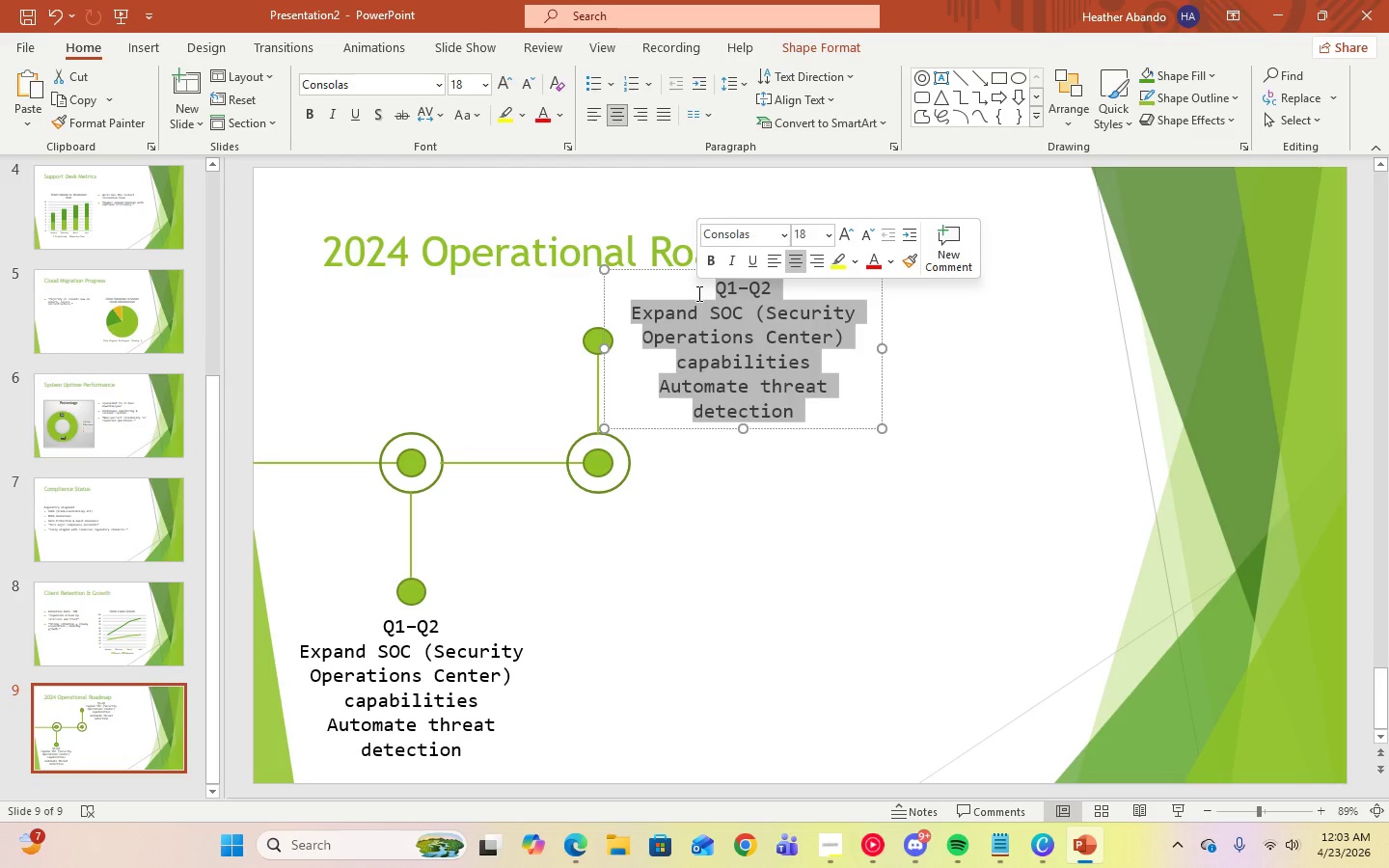 
key(Control+V)
 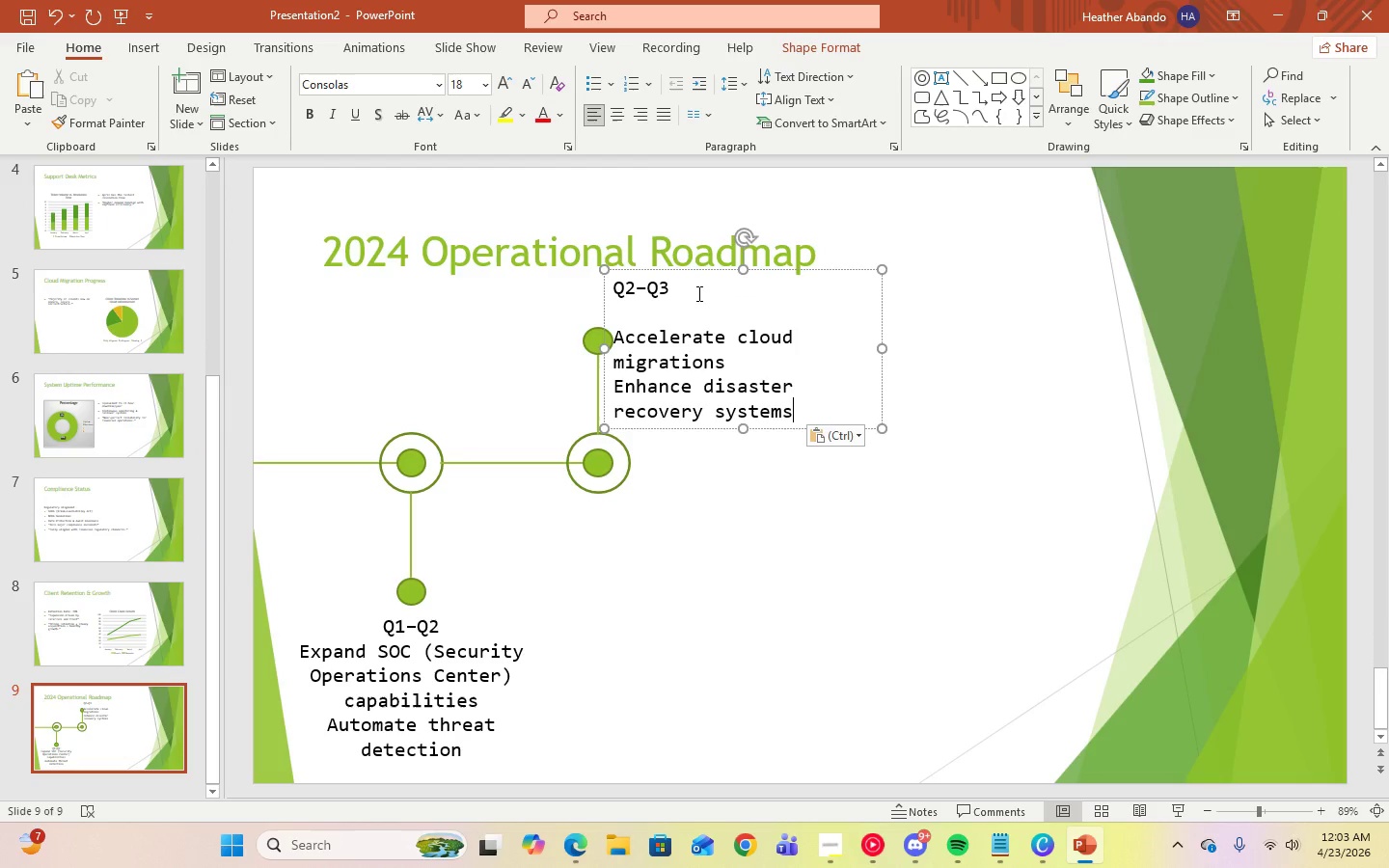 
key(Control+A)
 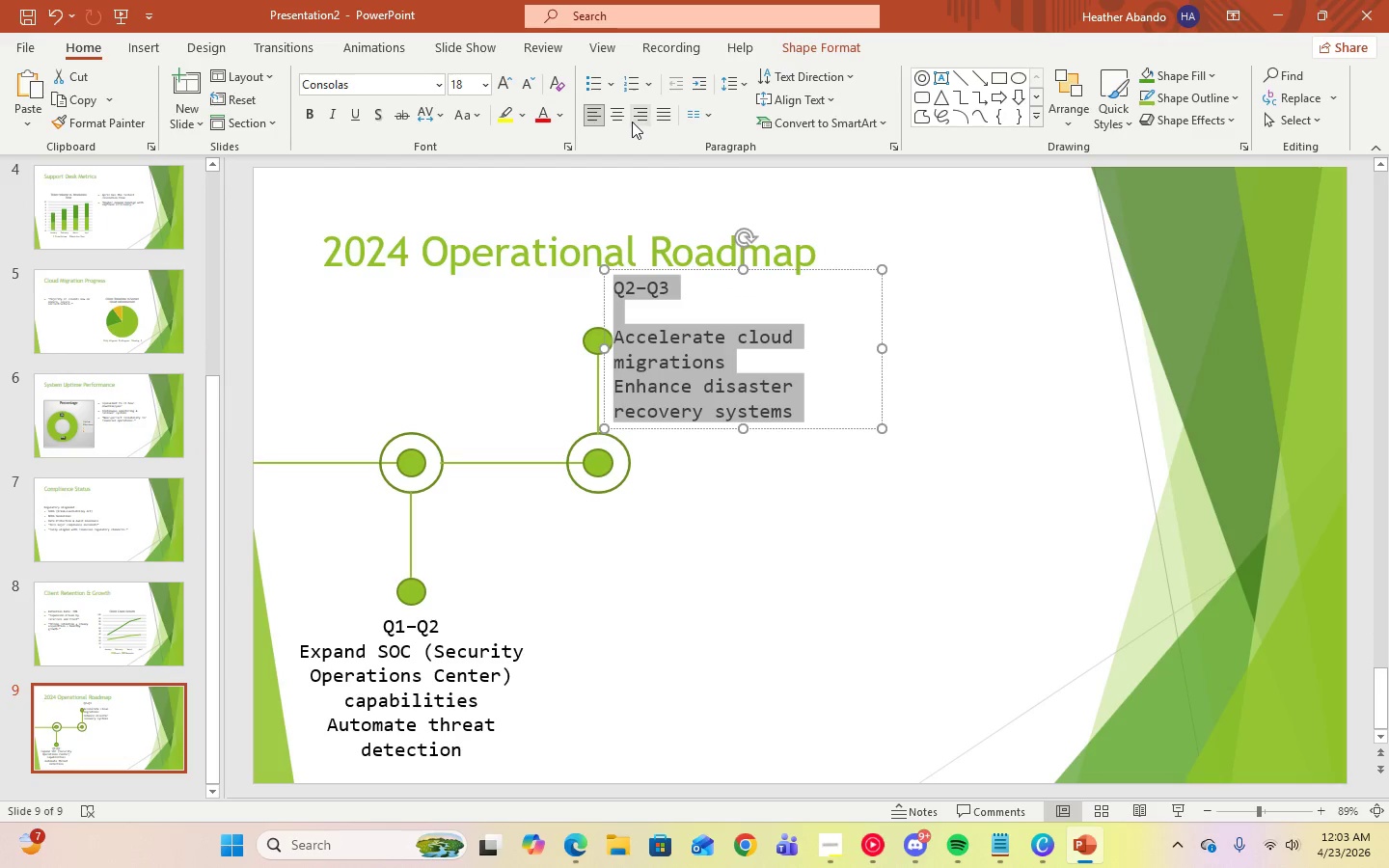 
left_click([623, 119])
 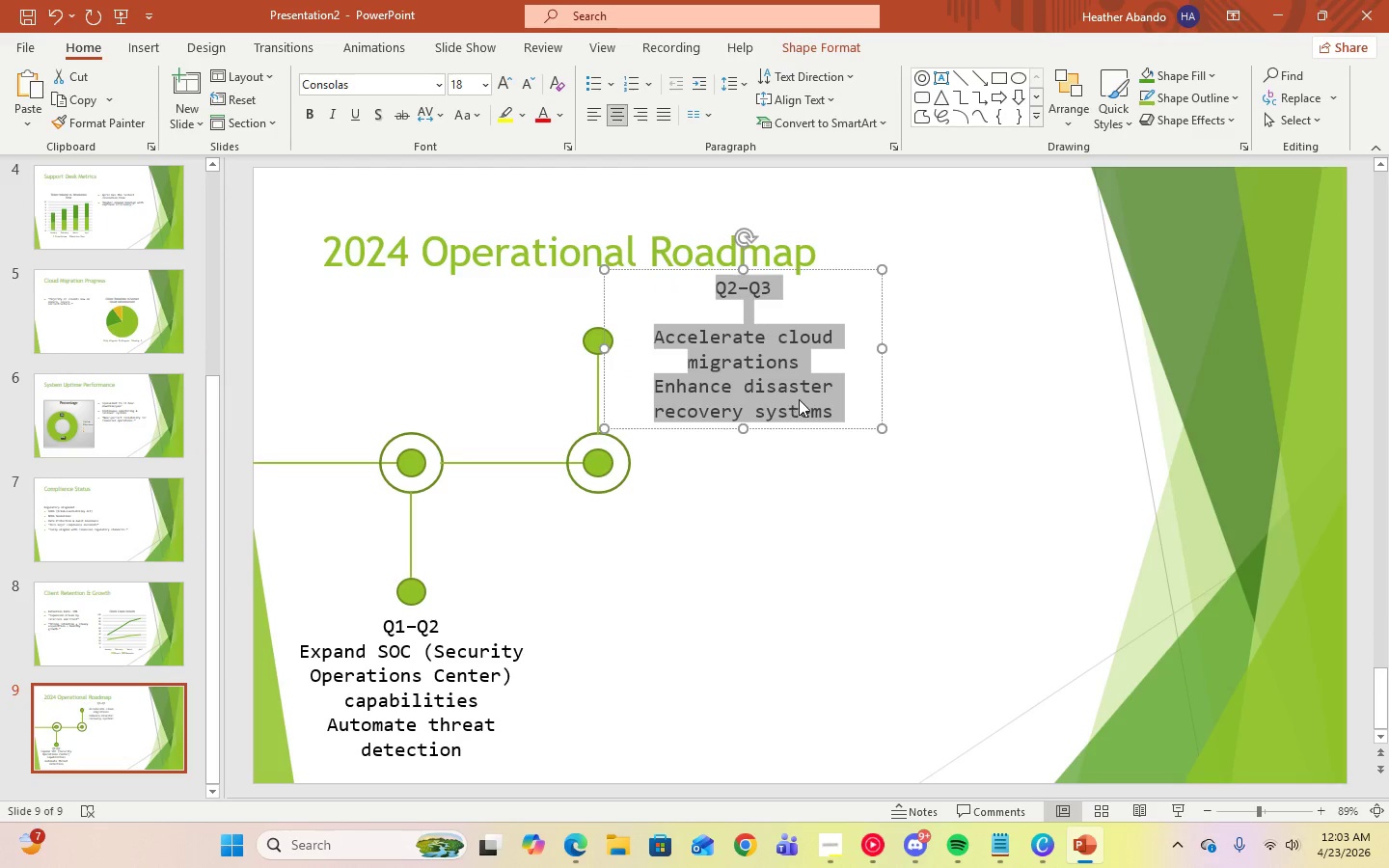 
left_click([809, 404])
 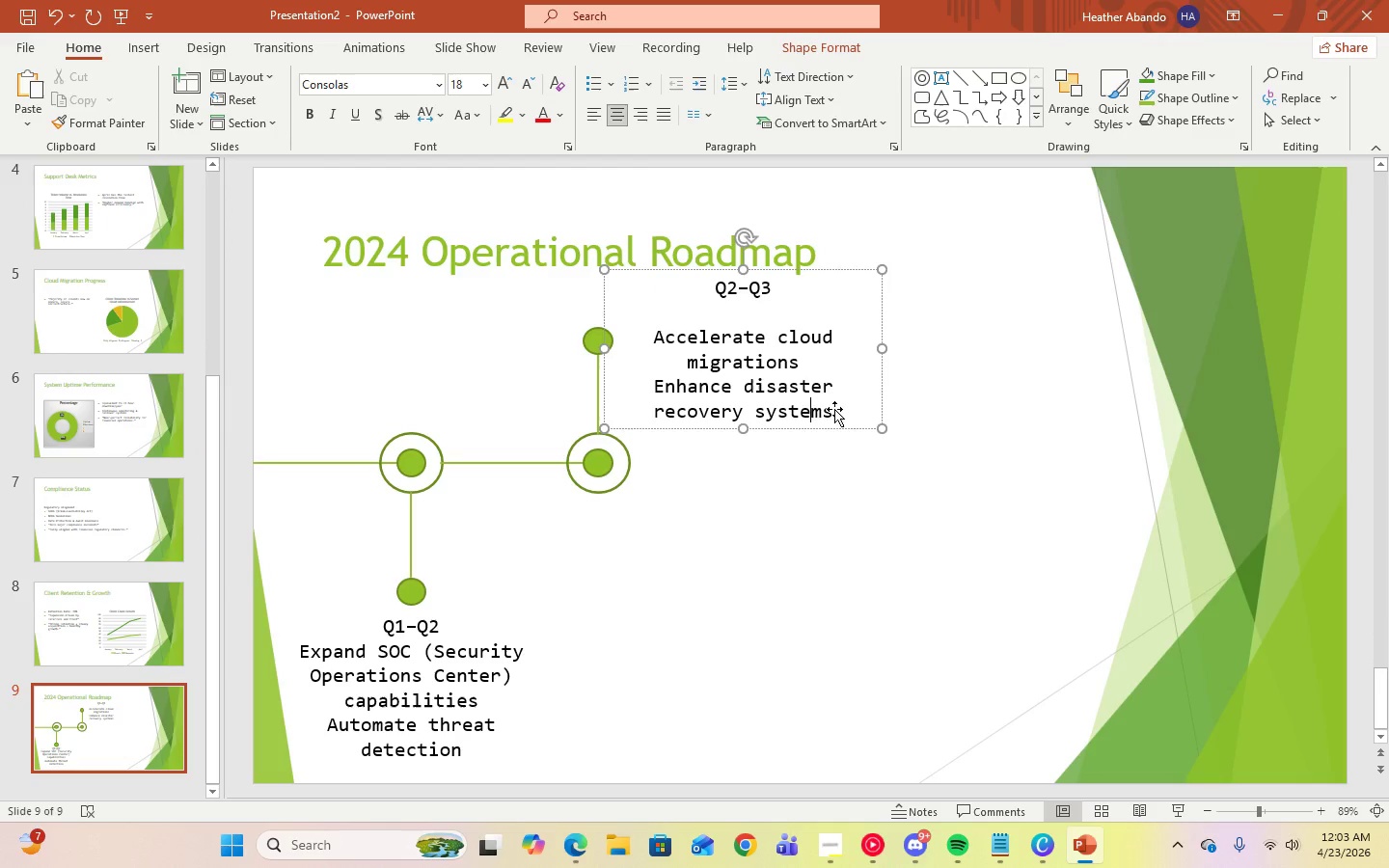 
left_click([834, 409])
 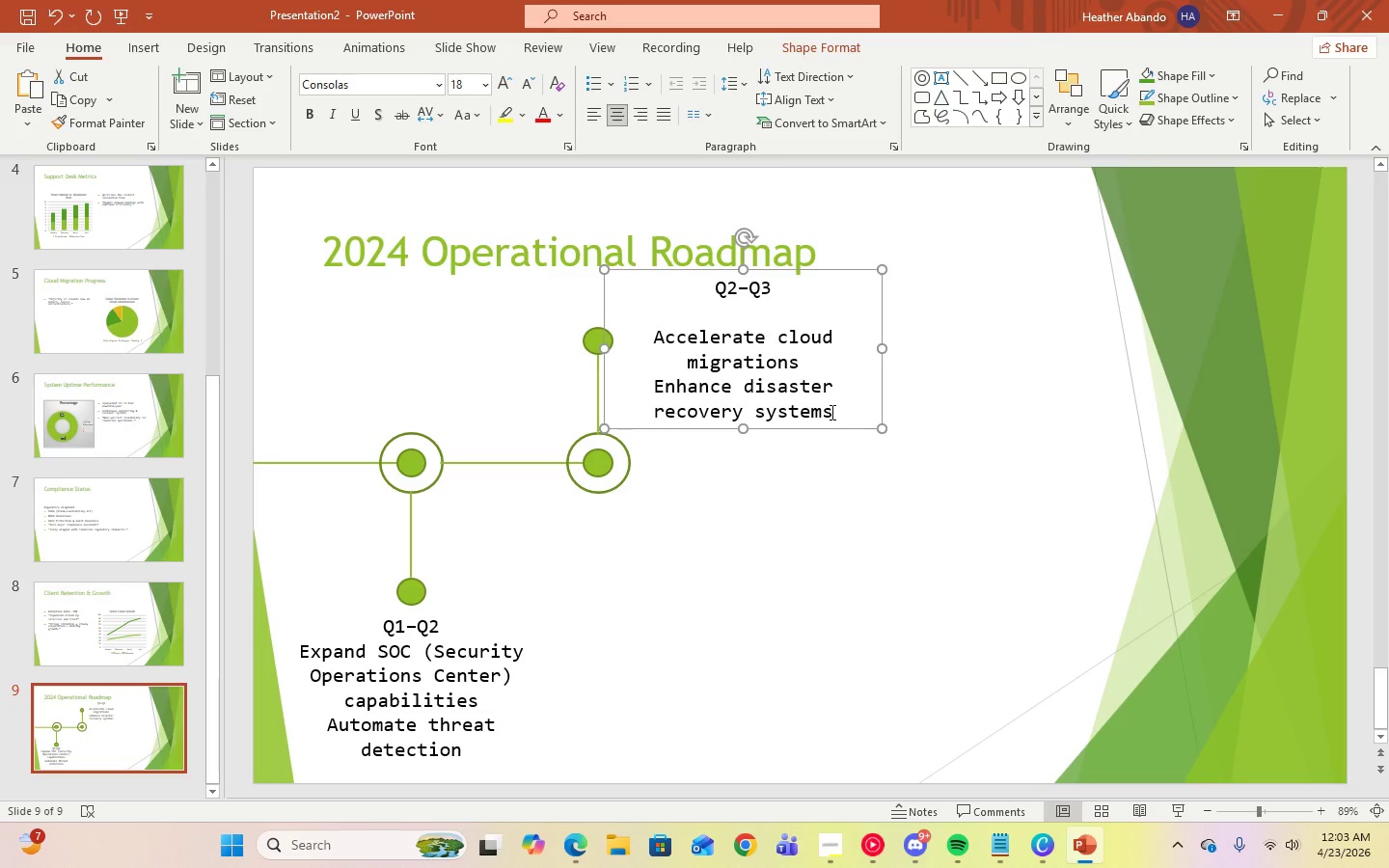 
left_click([830, 412])
 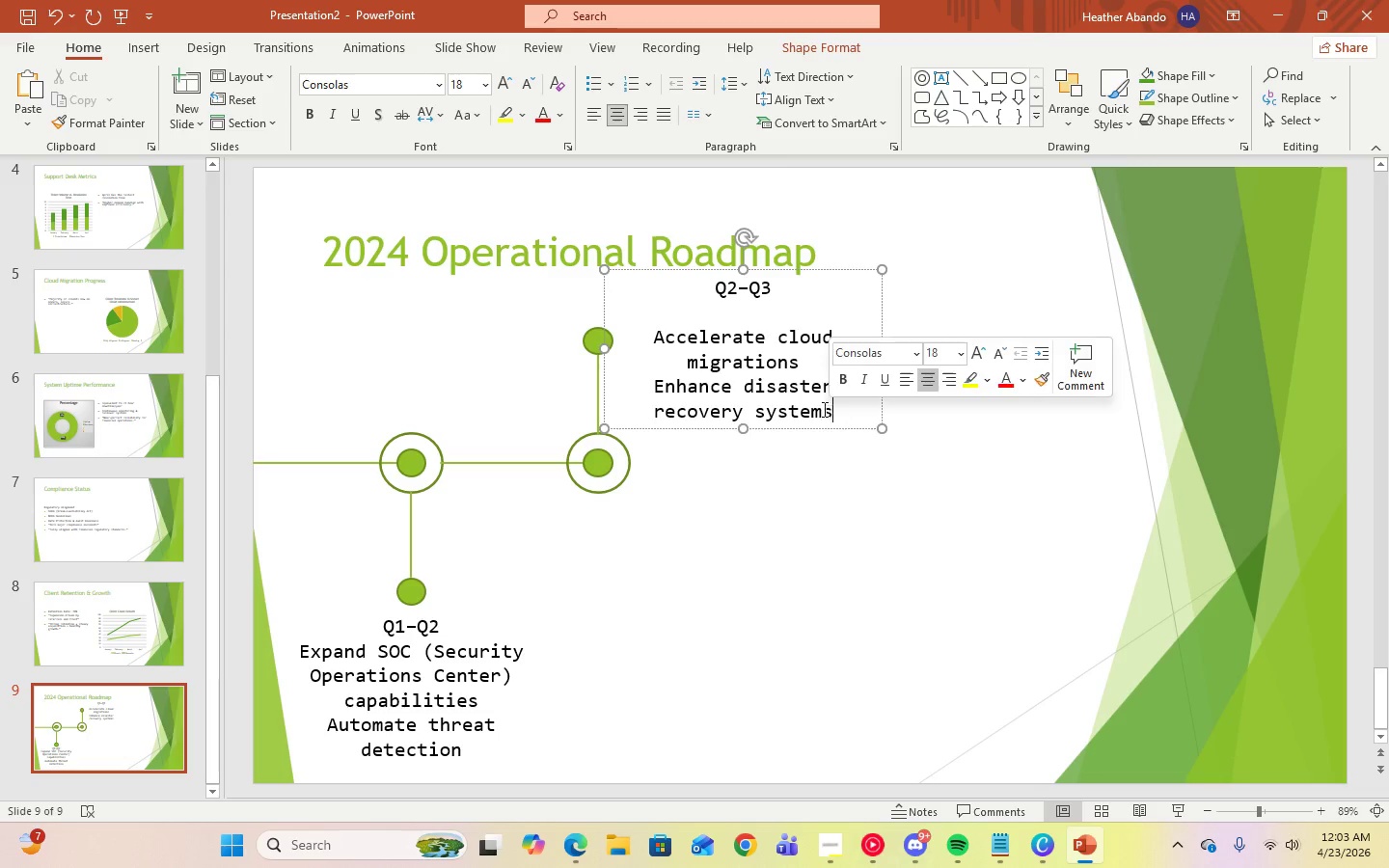 
left_click_drag(start_coordinate=[830, 412], to_coordinate=[653, 339])
 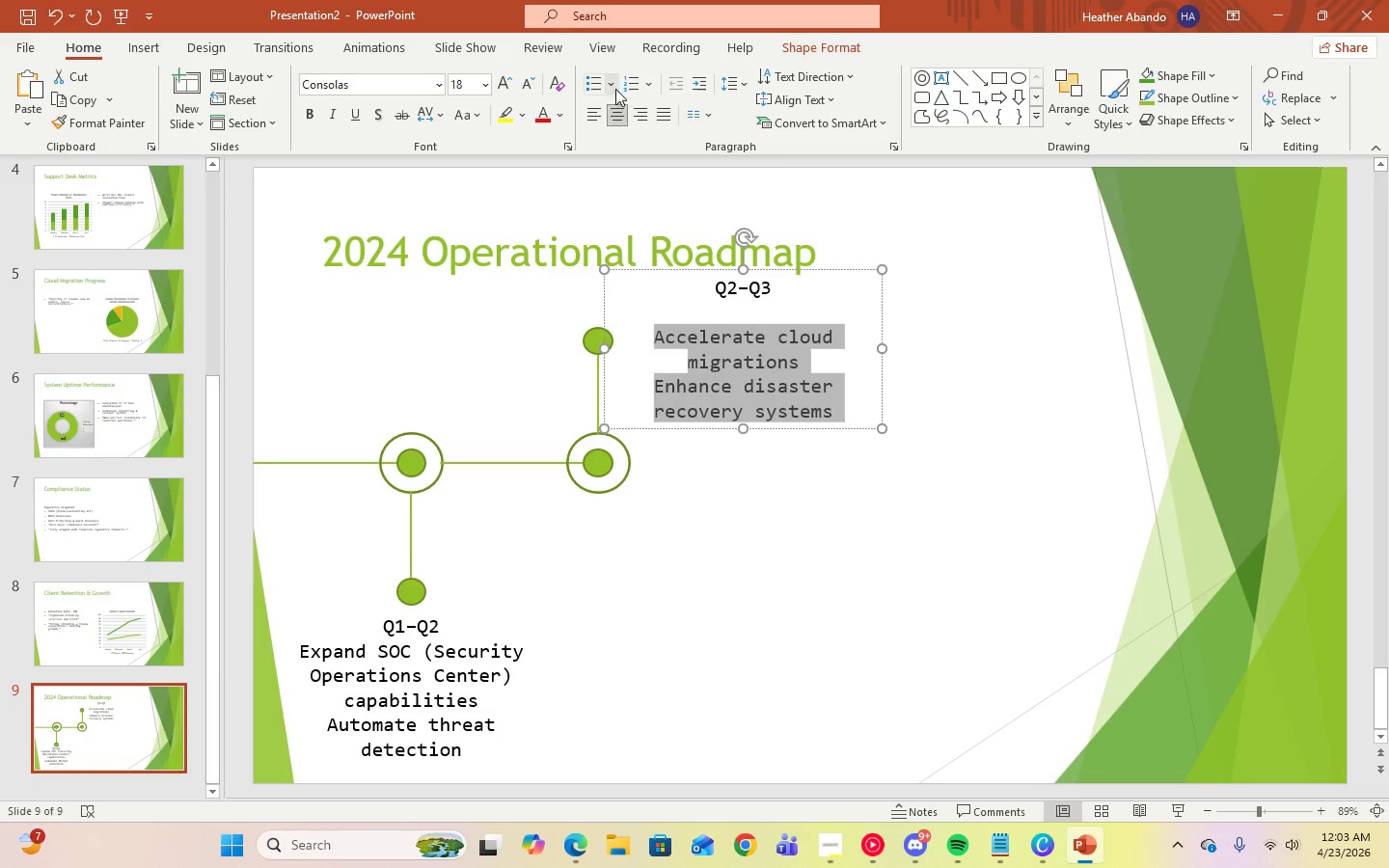 
left_click([613, 88])
 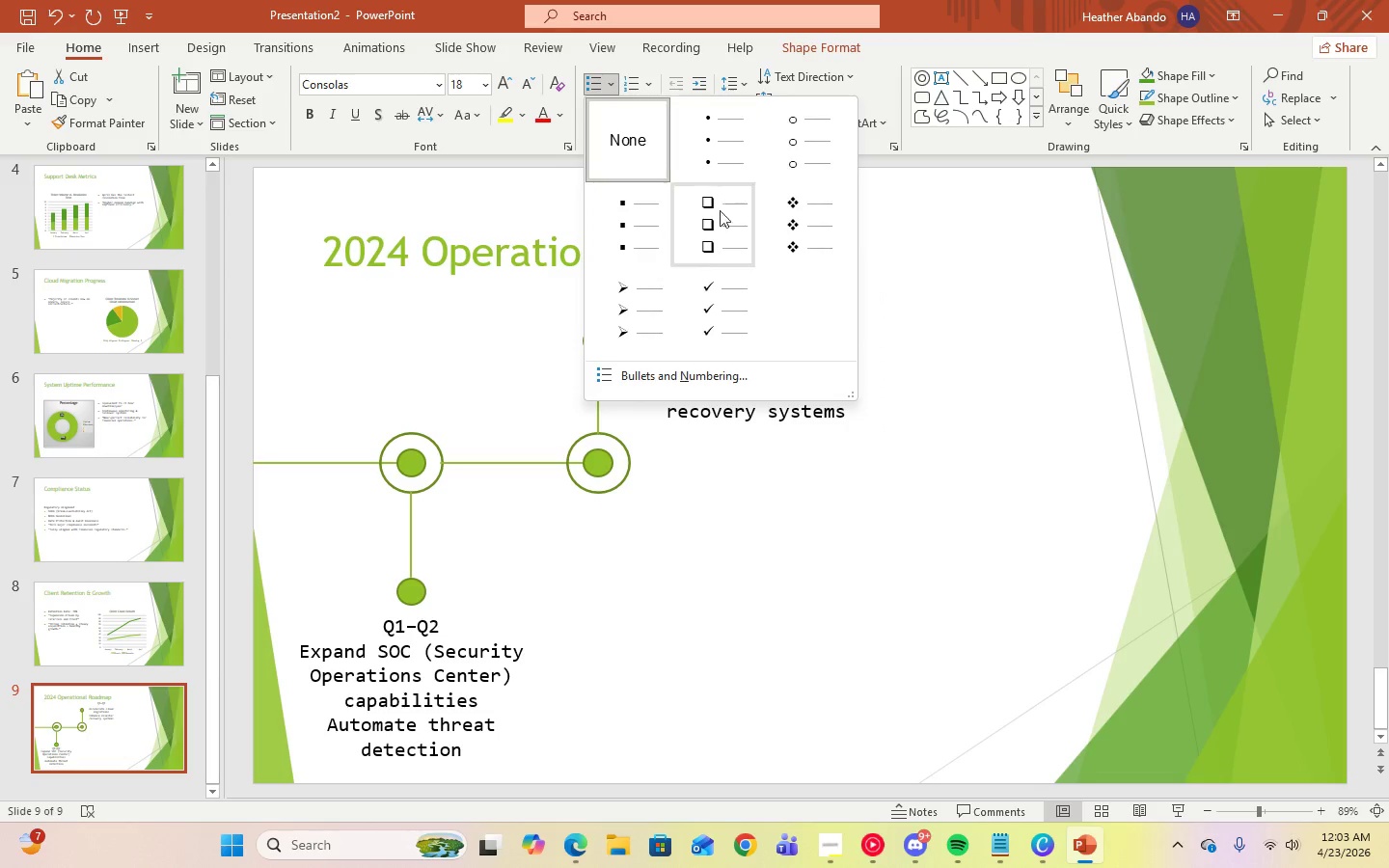 
left_click([640, 292])
 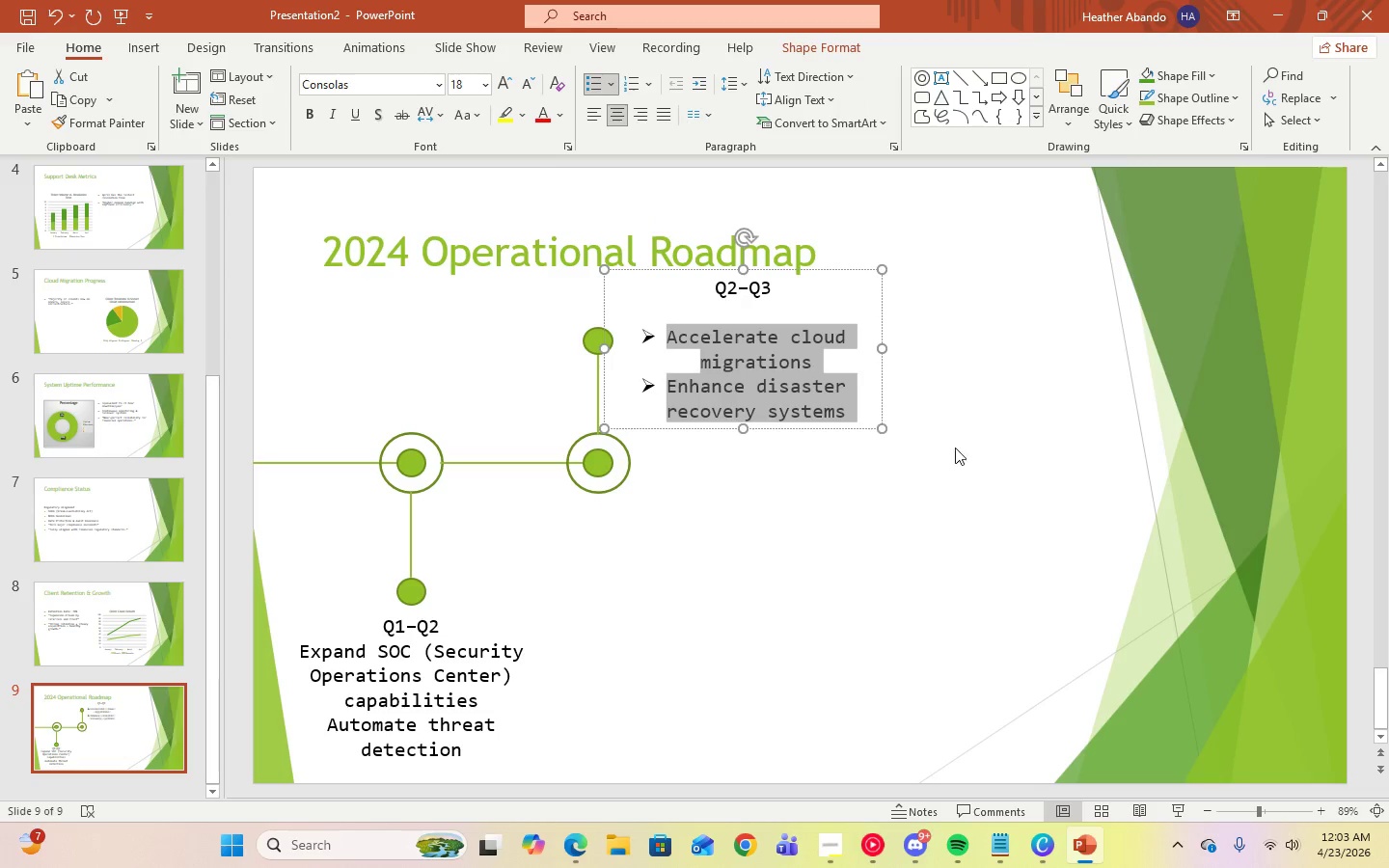 
left_click([971, 454])
 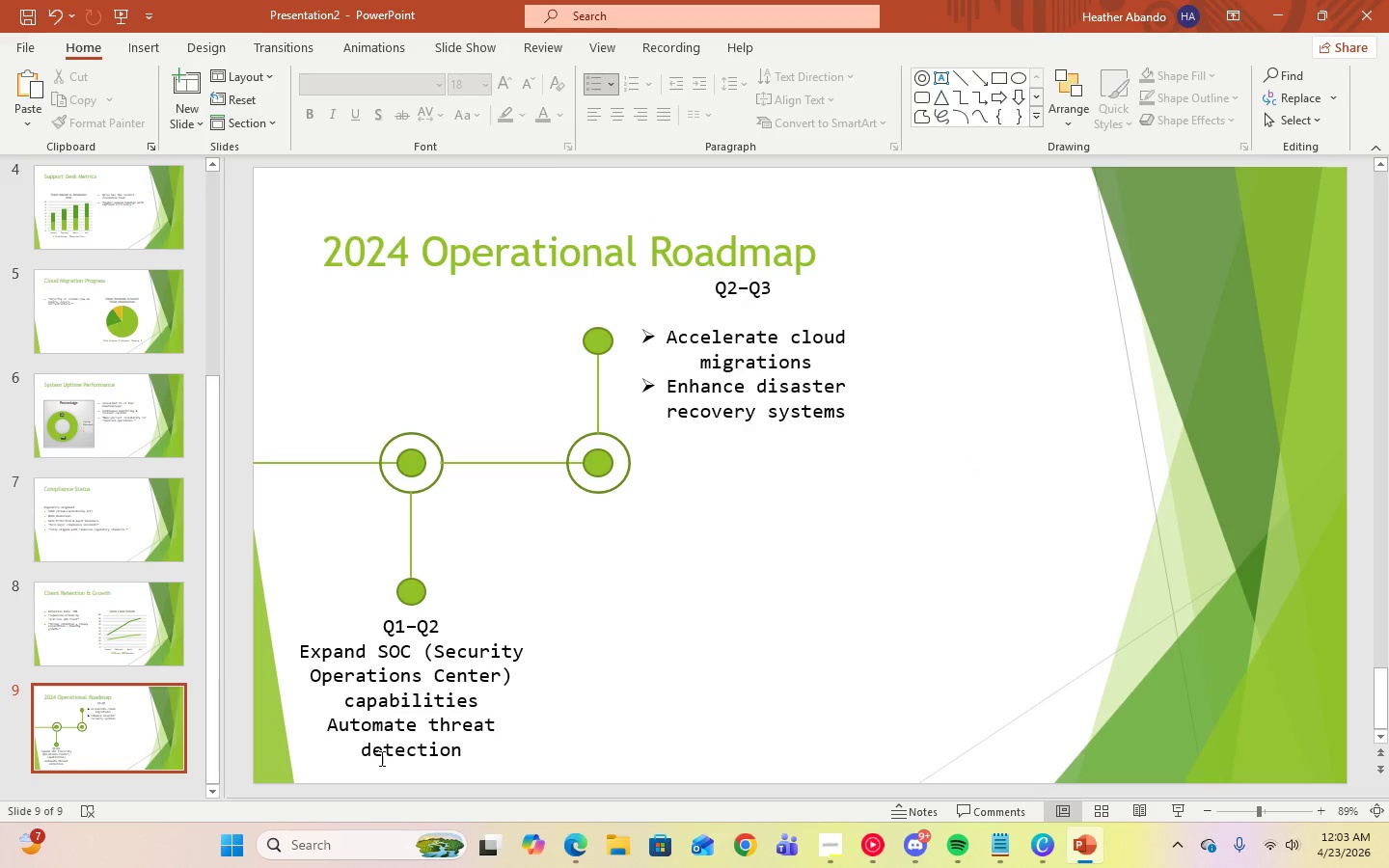 
left_click([434, 736])
 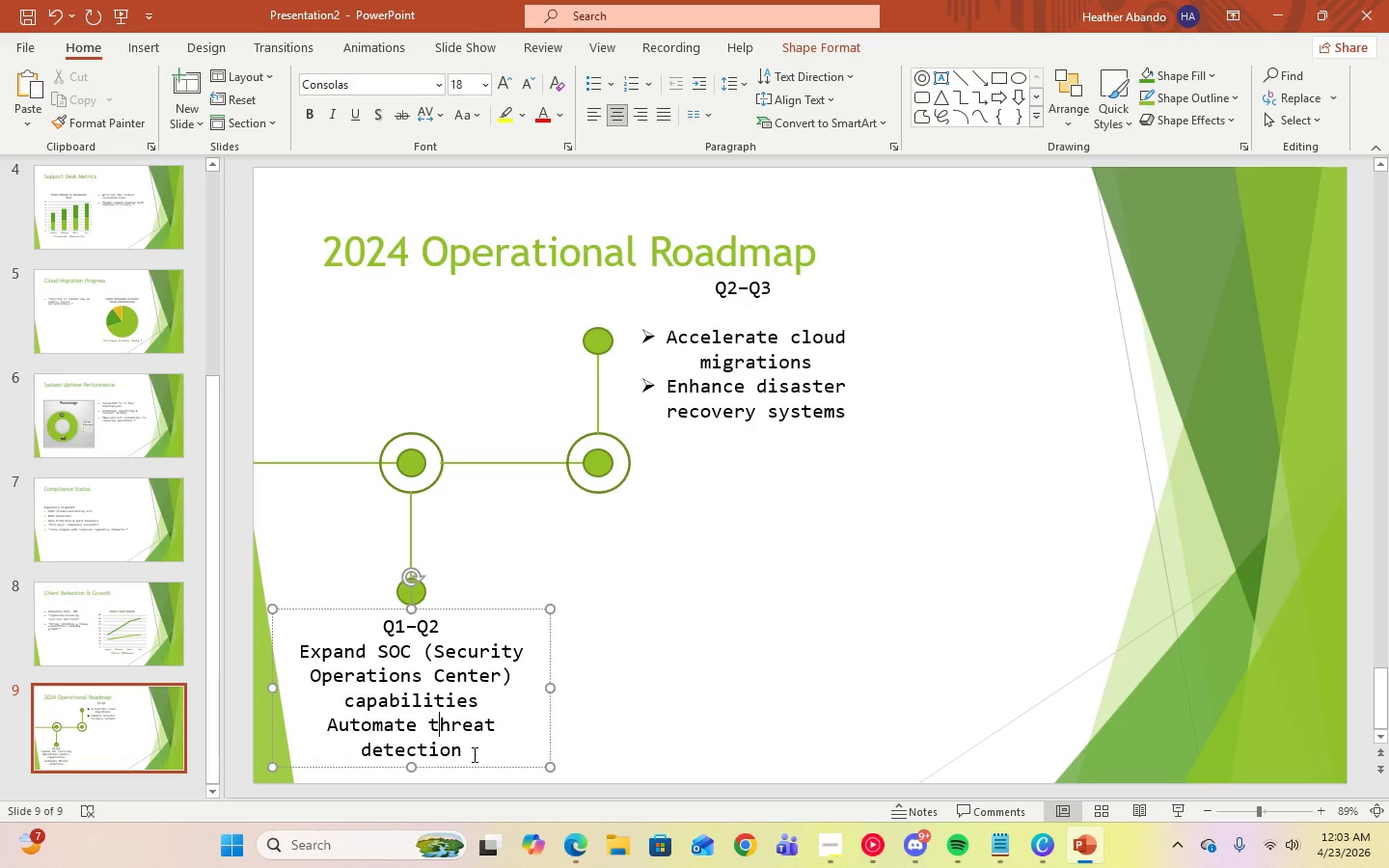 
left_click_drag(start_coordinate=[472, 754], to_coordinate=[302, 656])
 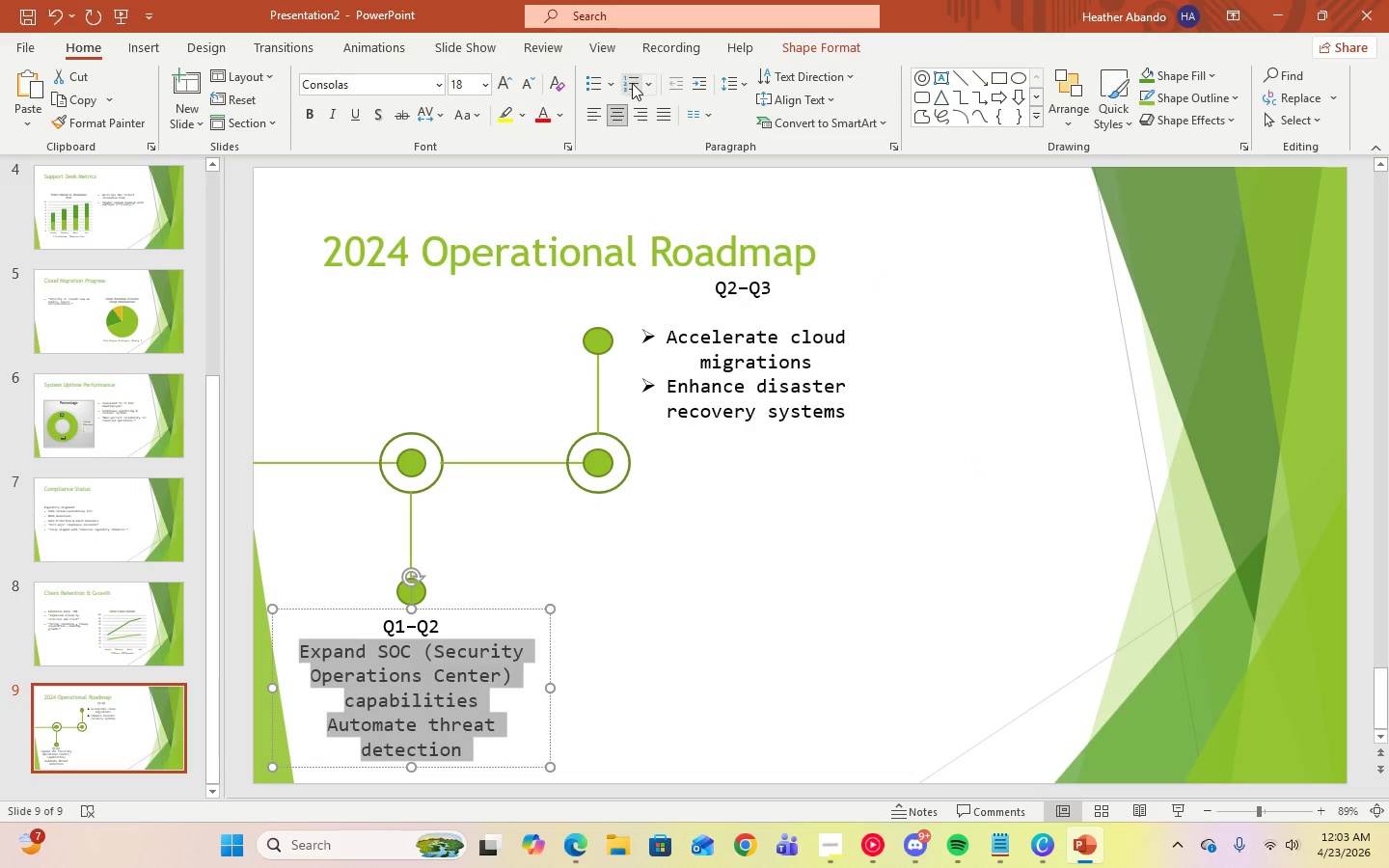 
left_click([606, 86])
 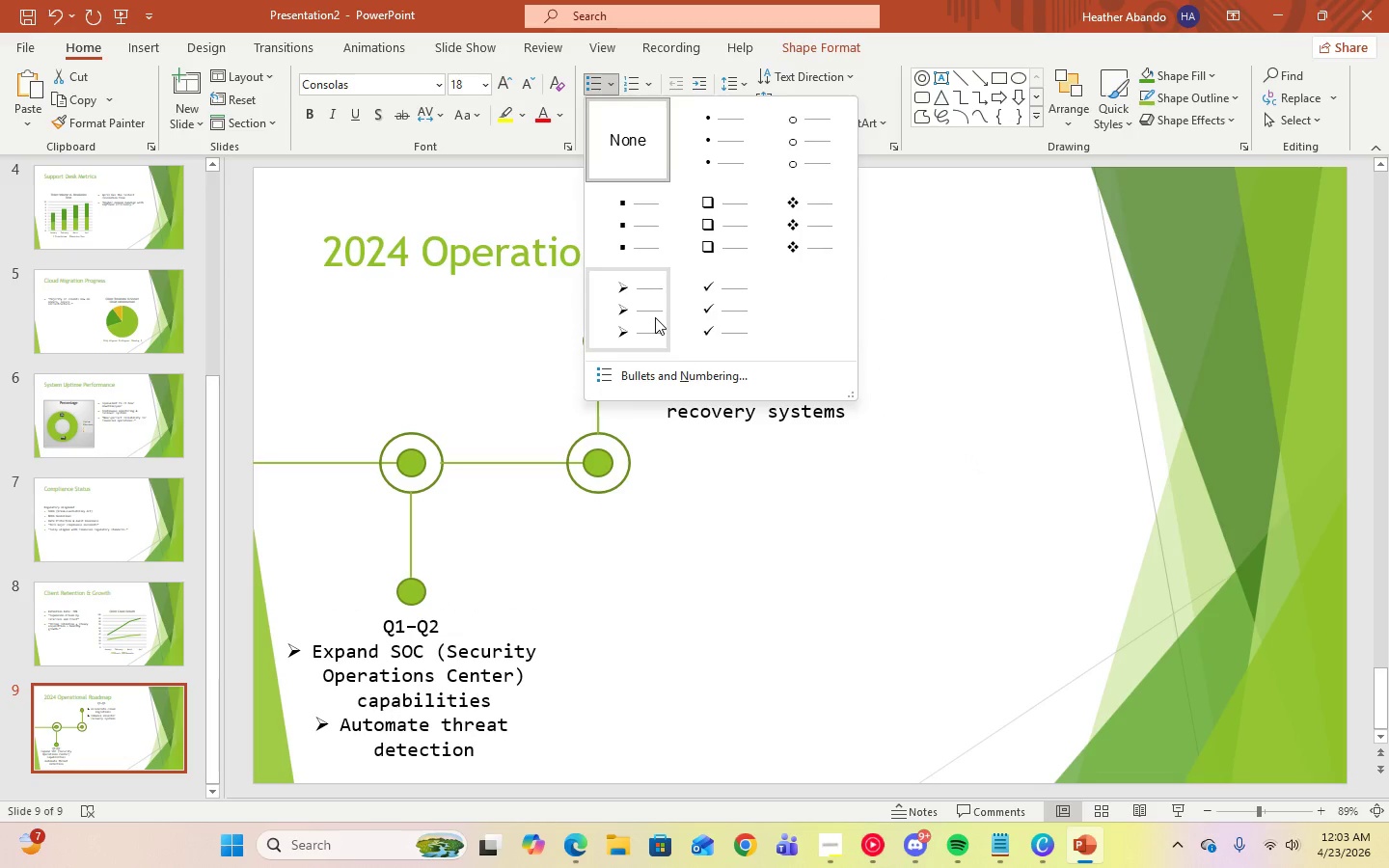 
left_click([655, 317])
 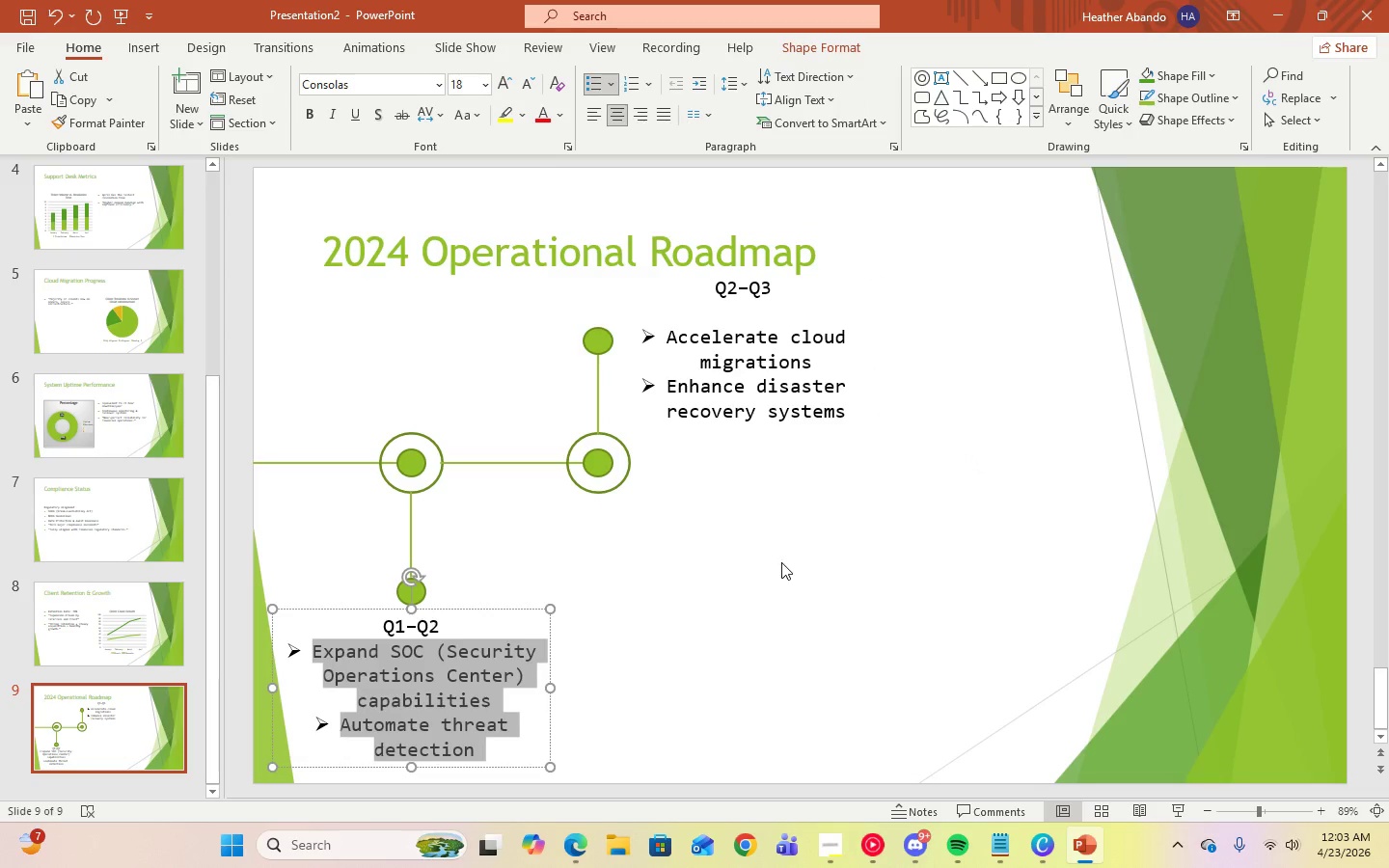 
left_click([781, 564])
 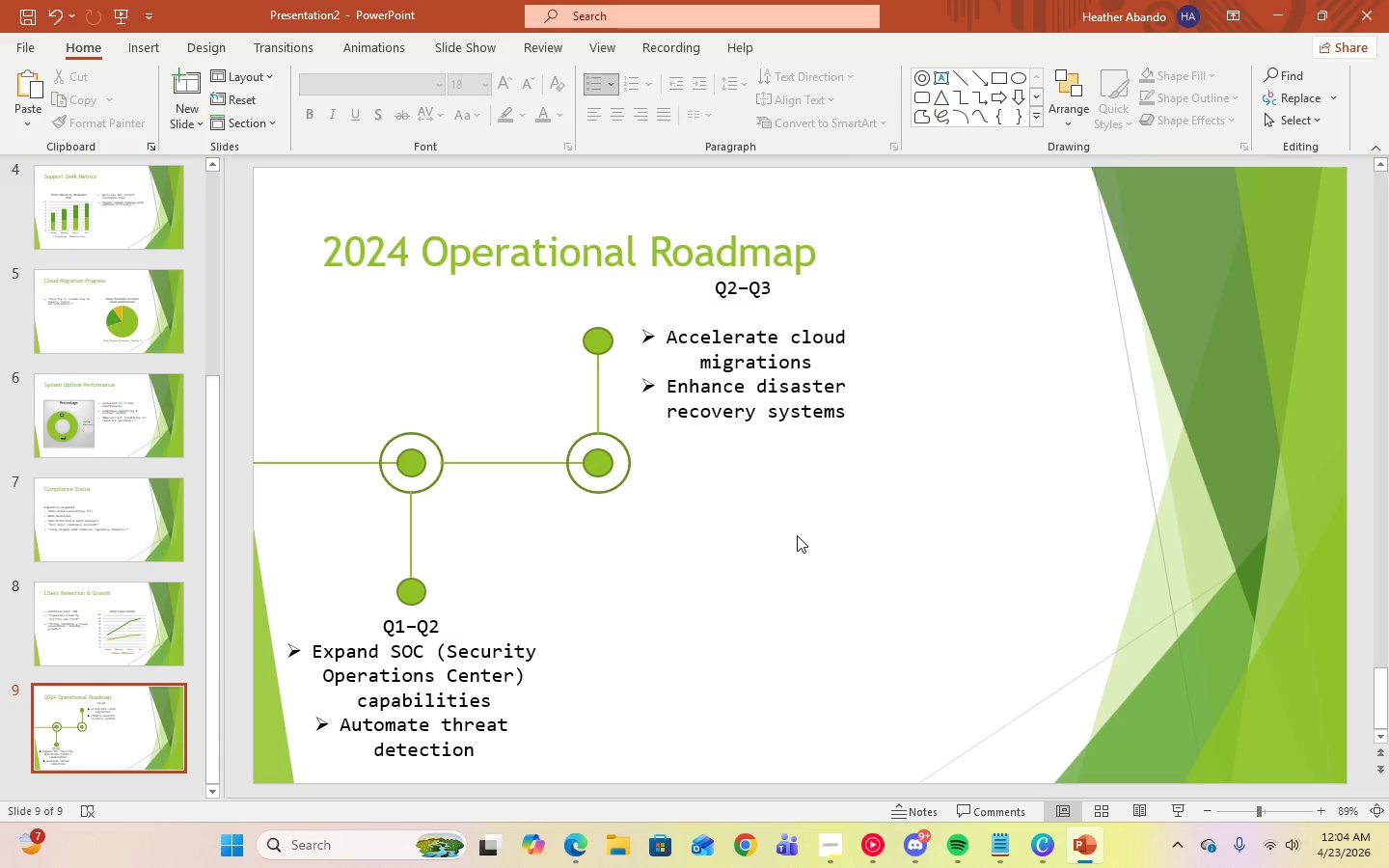 
wait(5.11)
 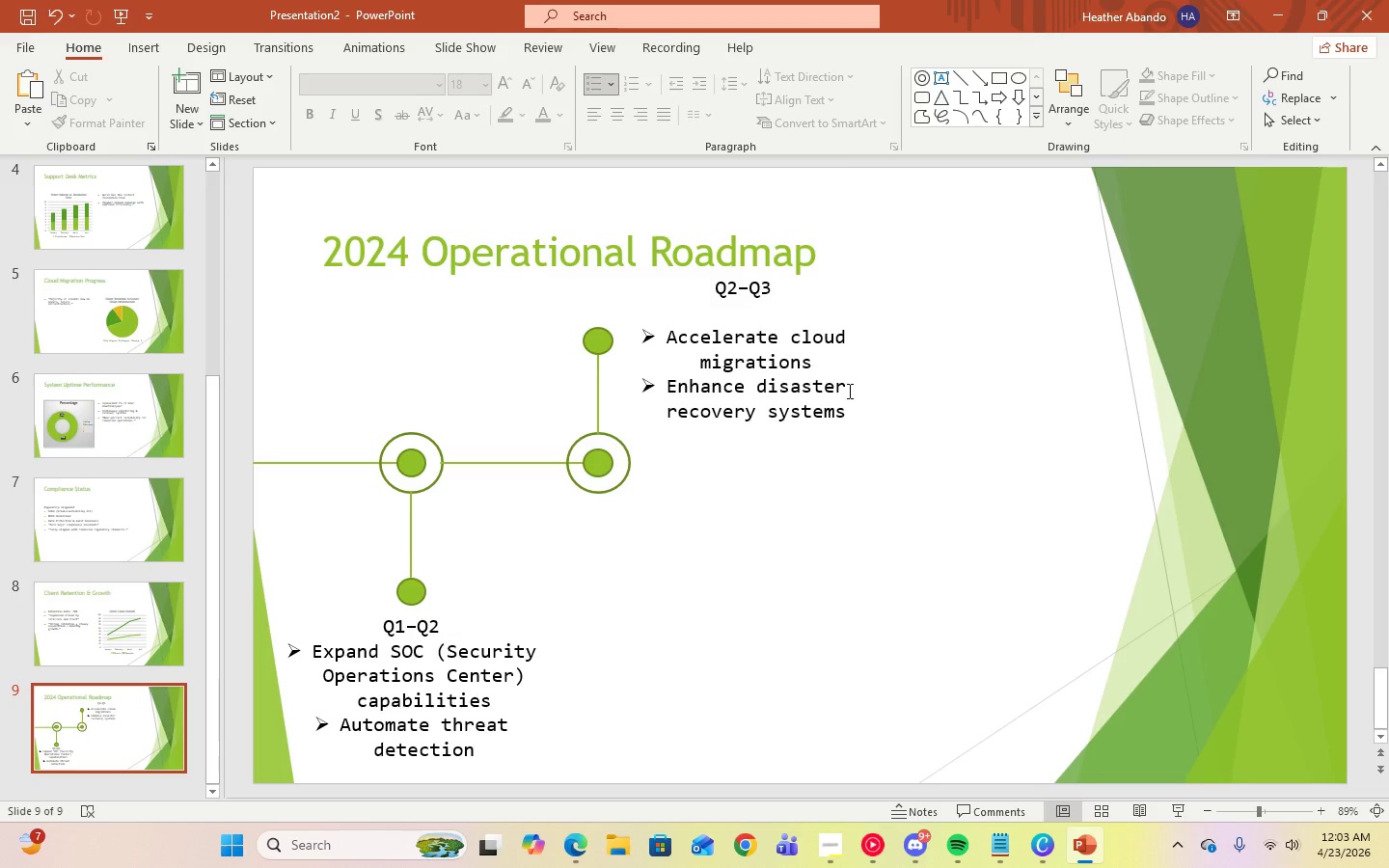 
left_click_drag(start_coordinate=[252, 407], to_coordinate=[504, 613])
 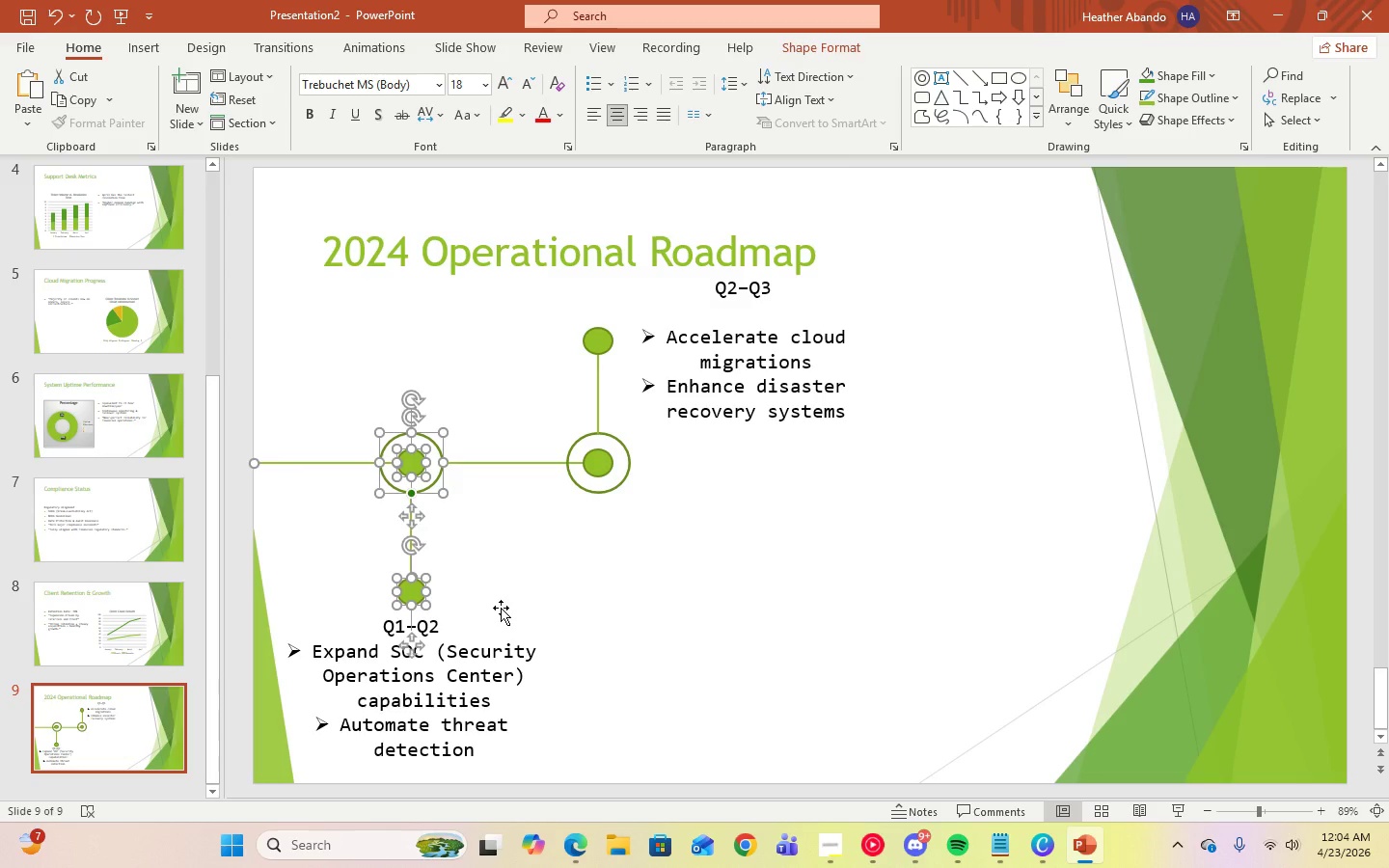 
hold_key(key=ControlLeft, duration=3.92)
hold_key(key=ShiftLeft, duration=3.64)
left_click_drag(start_coordinate=[413, 458], to_coordinate=[791, 466])
 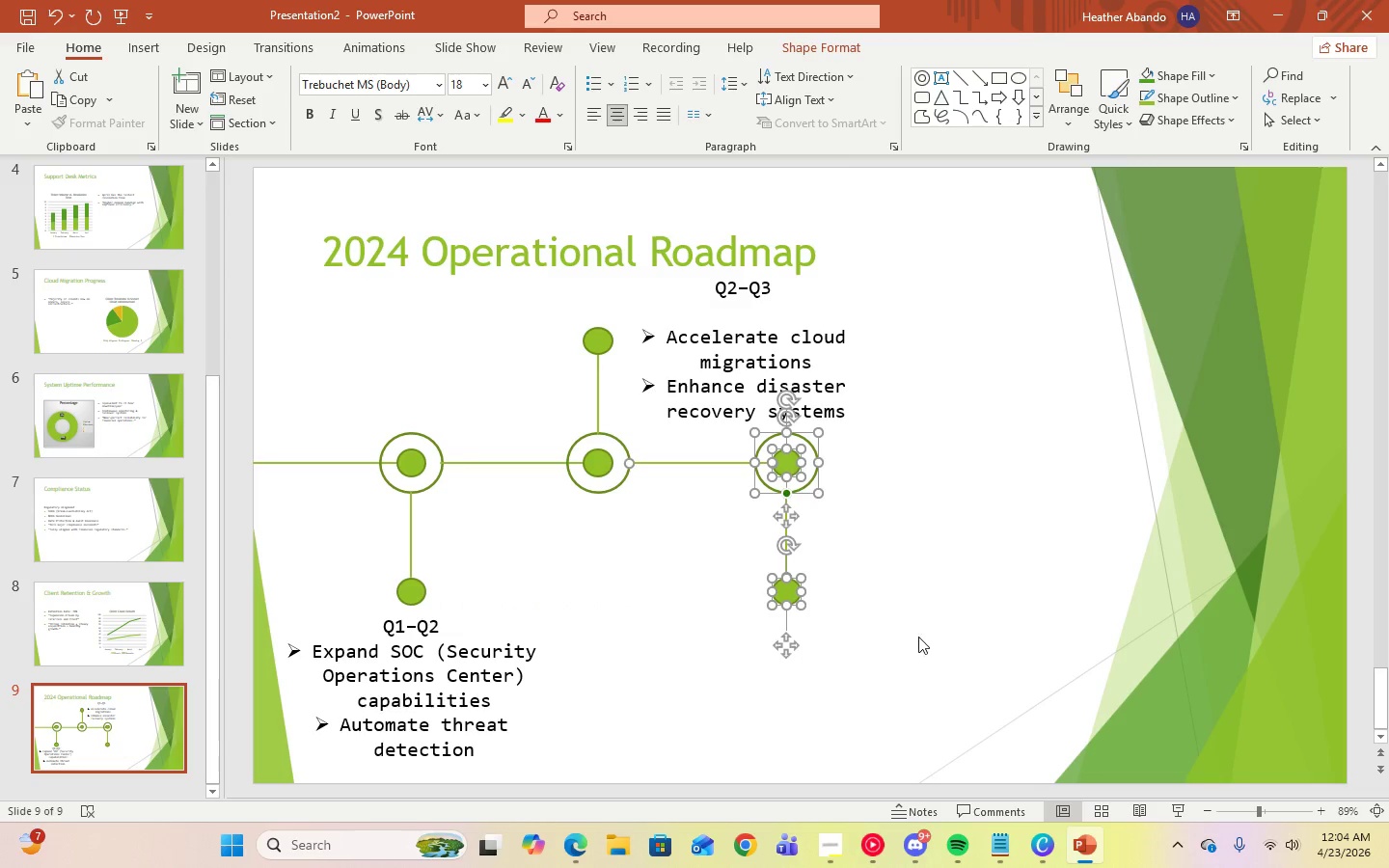 
left_click([918, 637])
 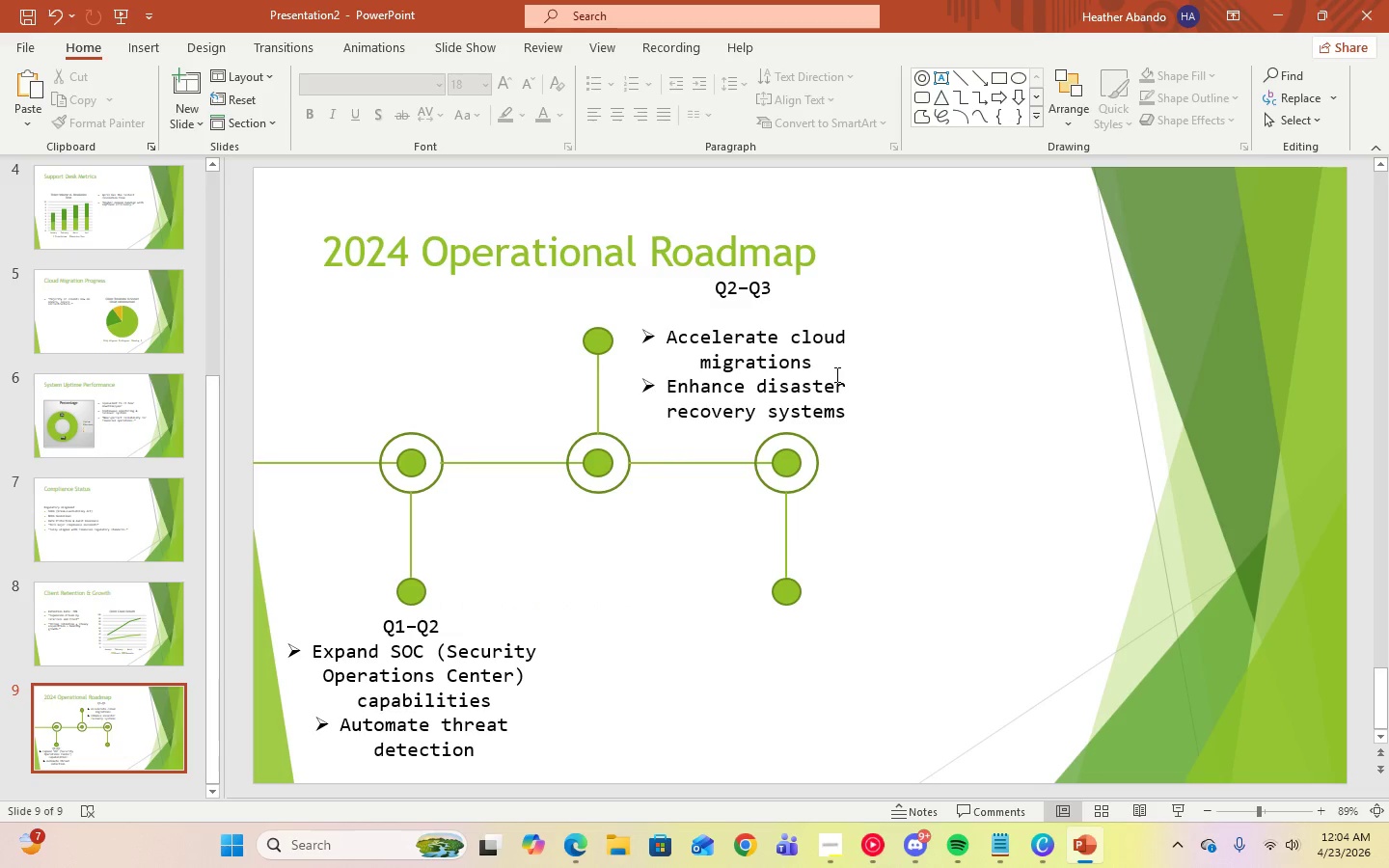 
left_click([835, 374])
 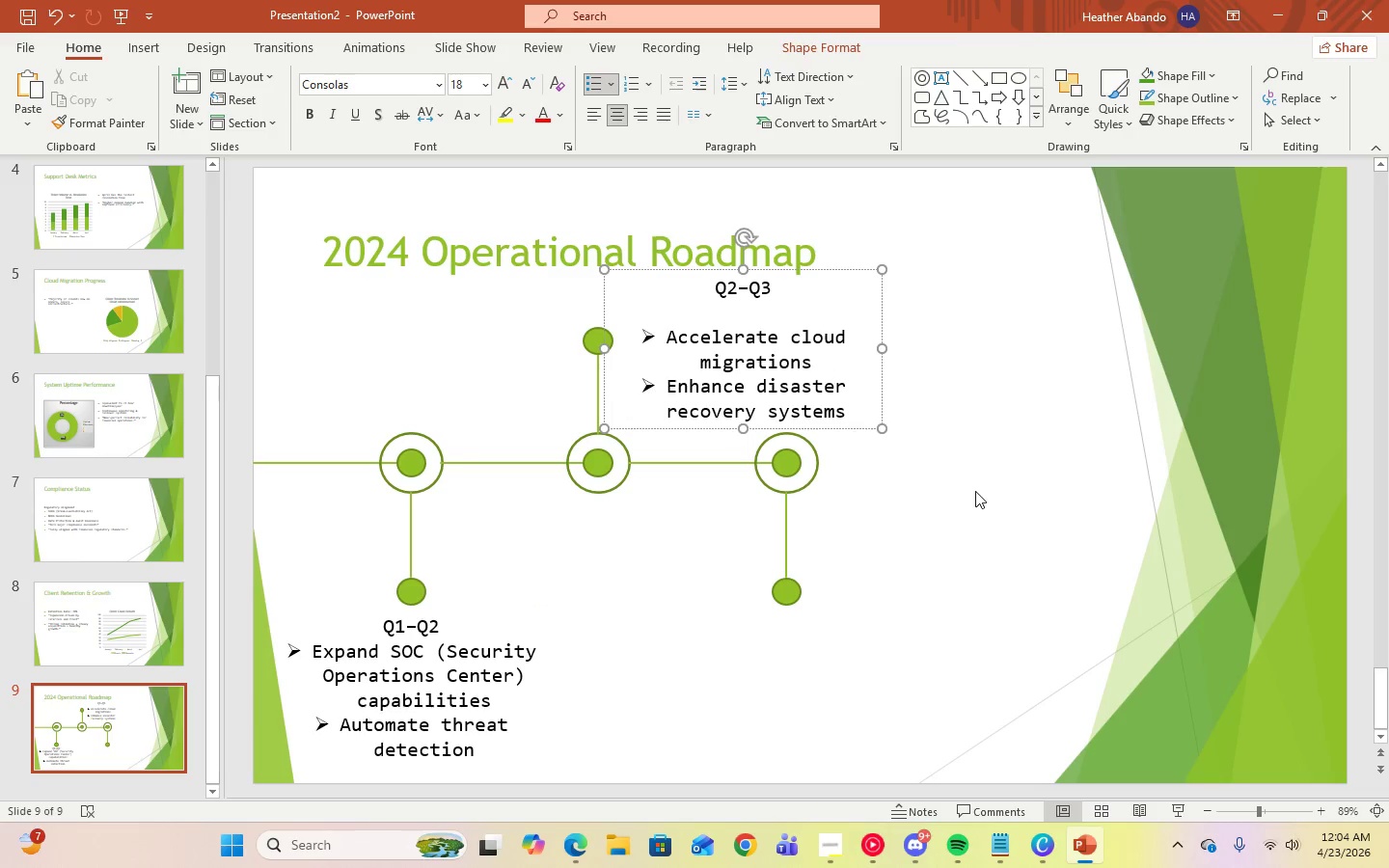 
wait(12.66)
 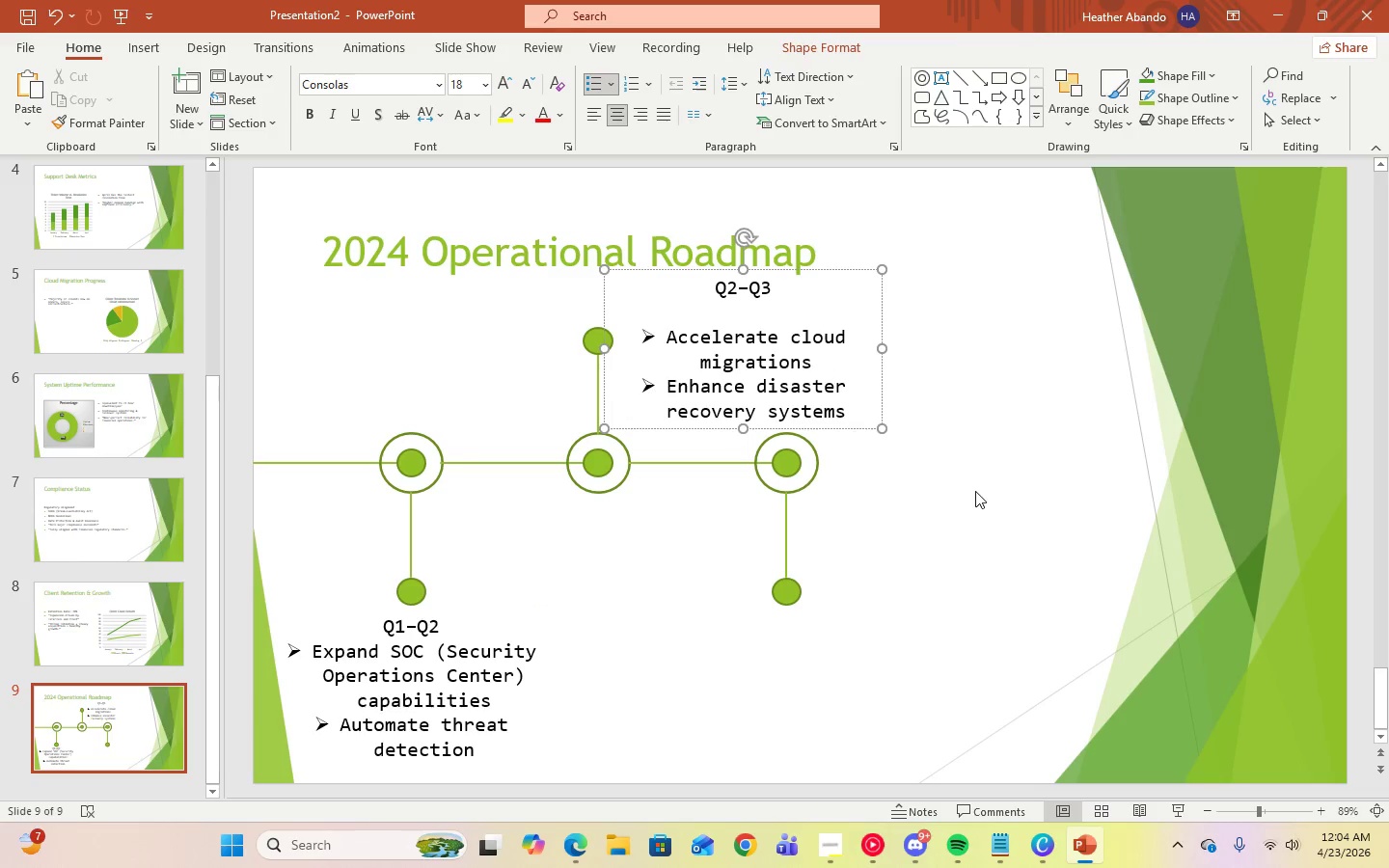 
left_click([1021, 366])
 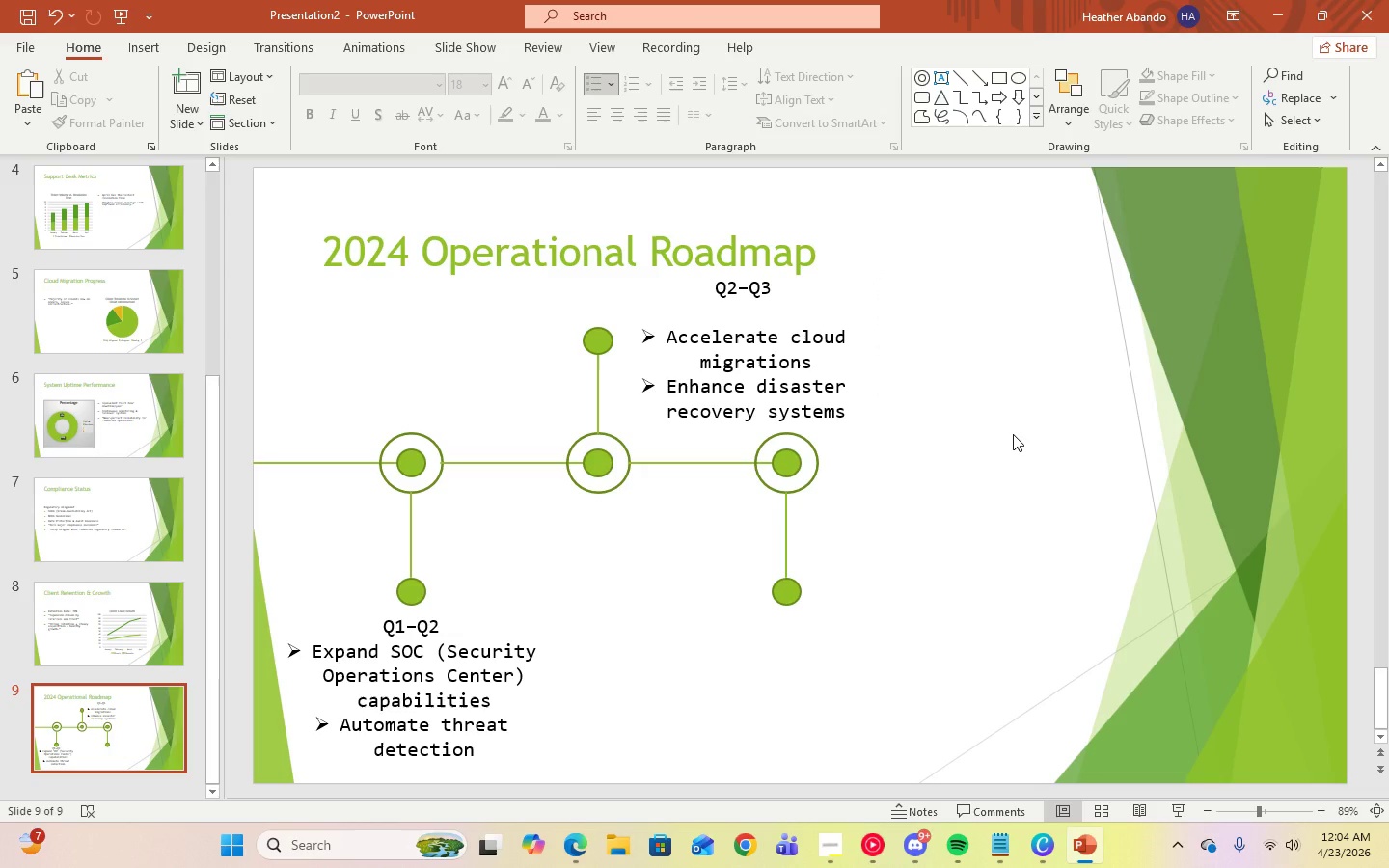 
wait(5.75)
 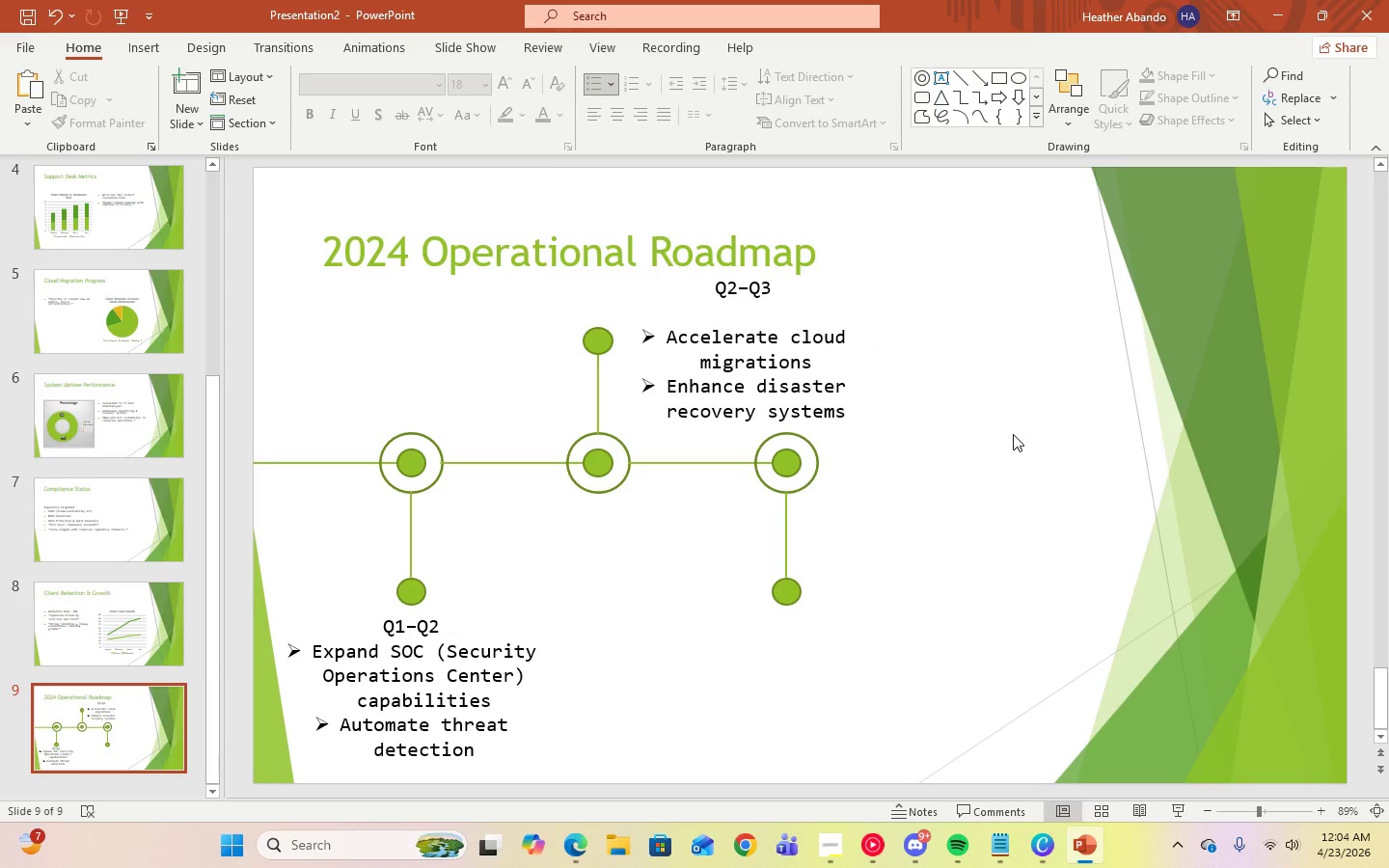 
left_click([697, 267])
 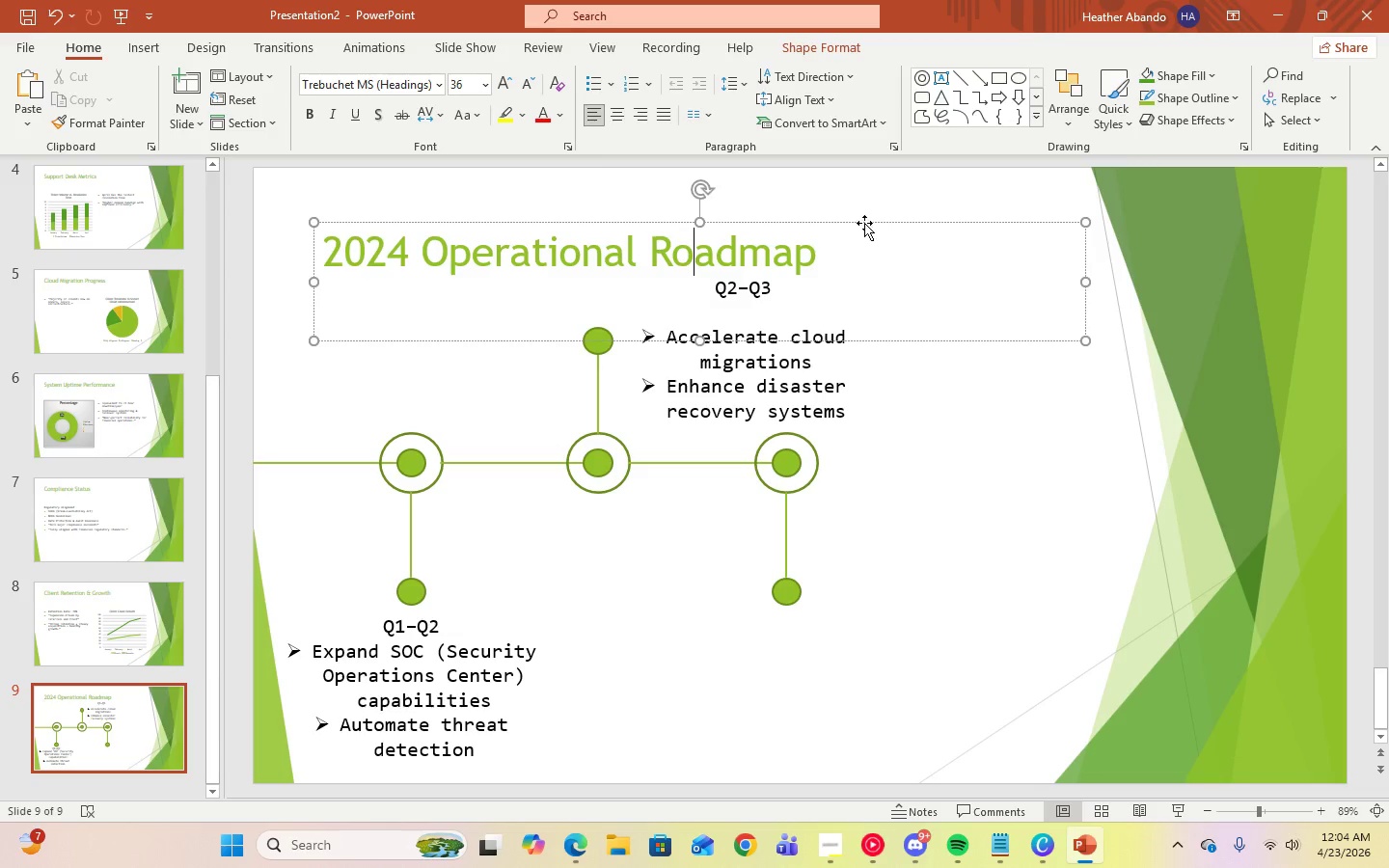 
left_click([864, 223])
 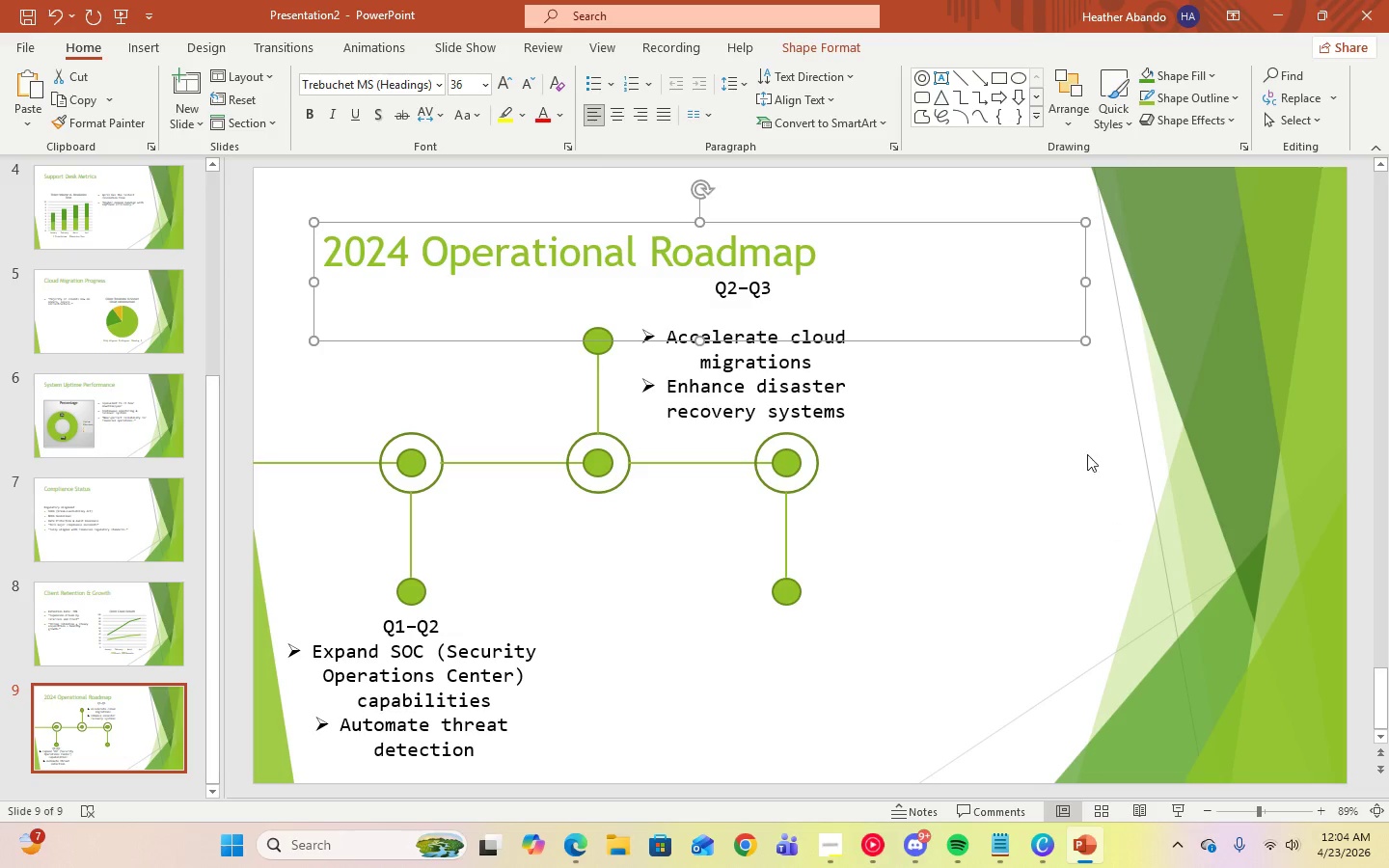 
left_click_drag(start_coordinate=[906, 220], to_coordinate=[1388, 556])
 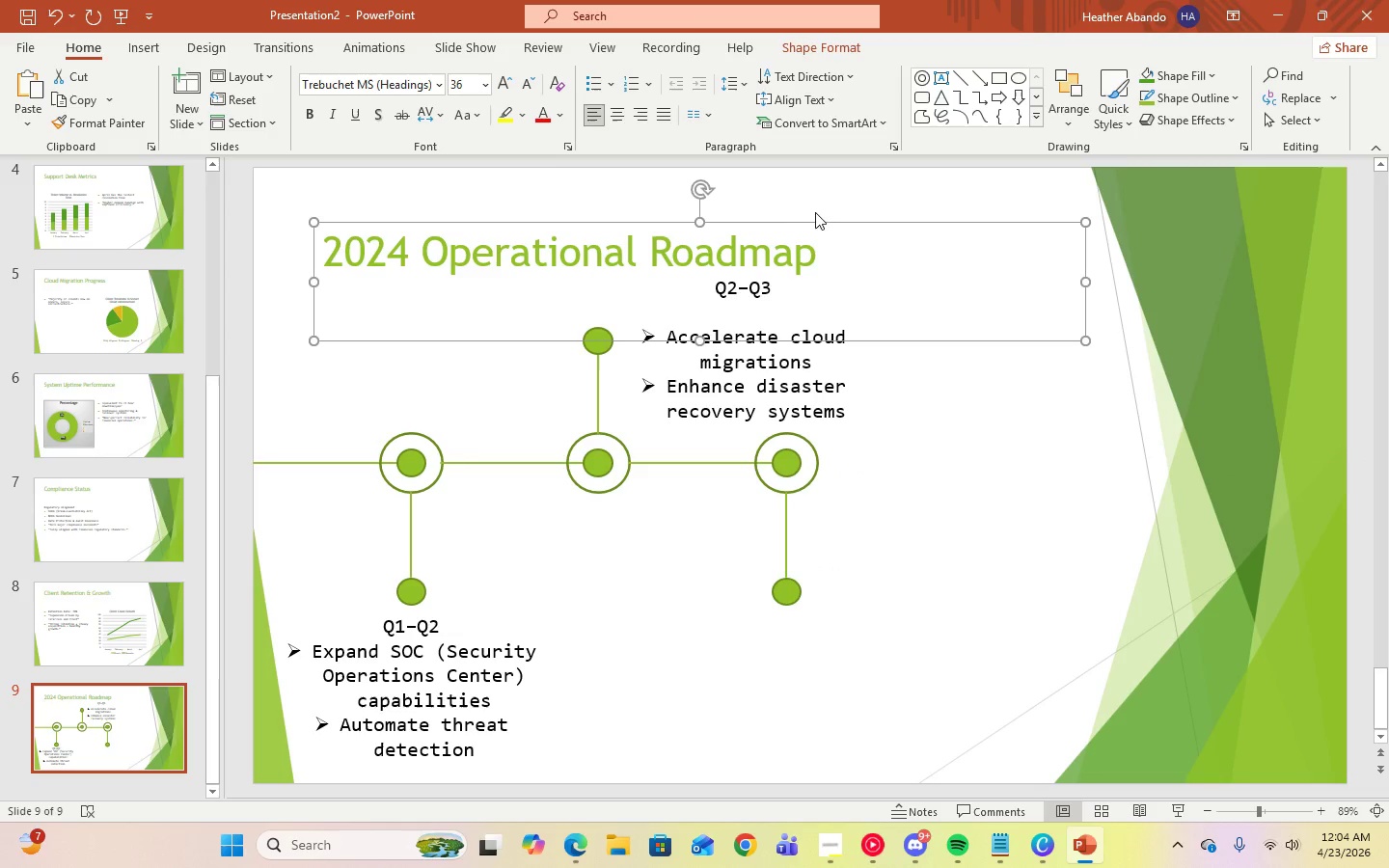 
left_click([817, 226])
 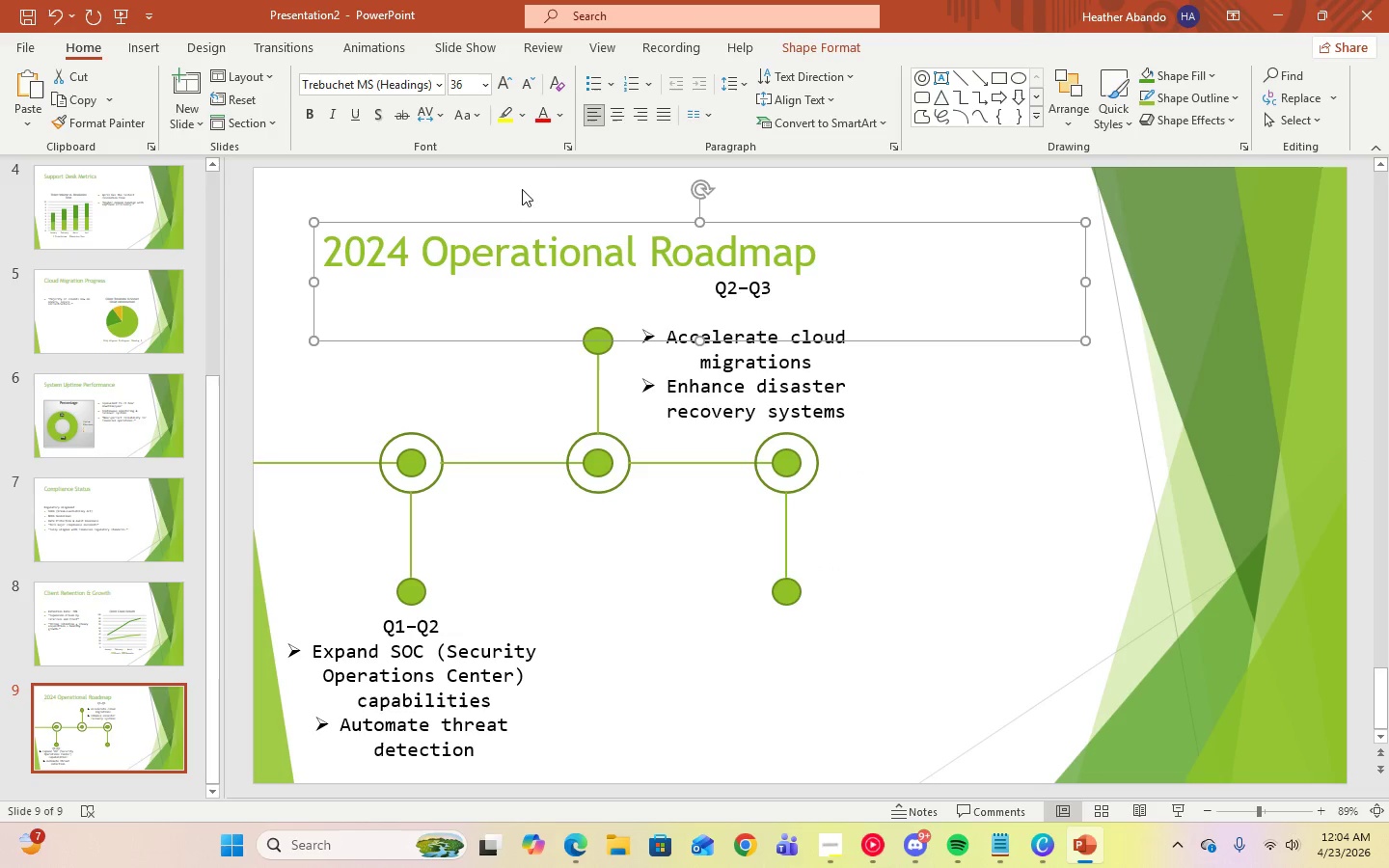 
left_click([523, 225])
 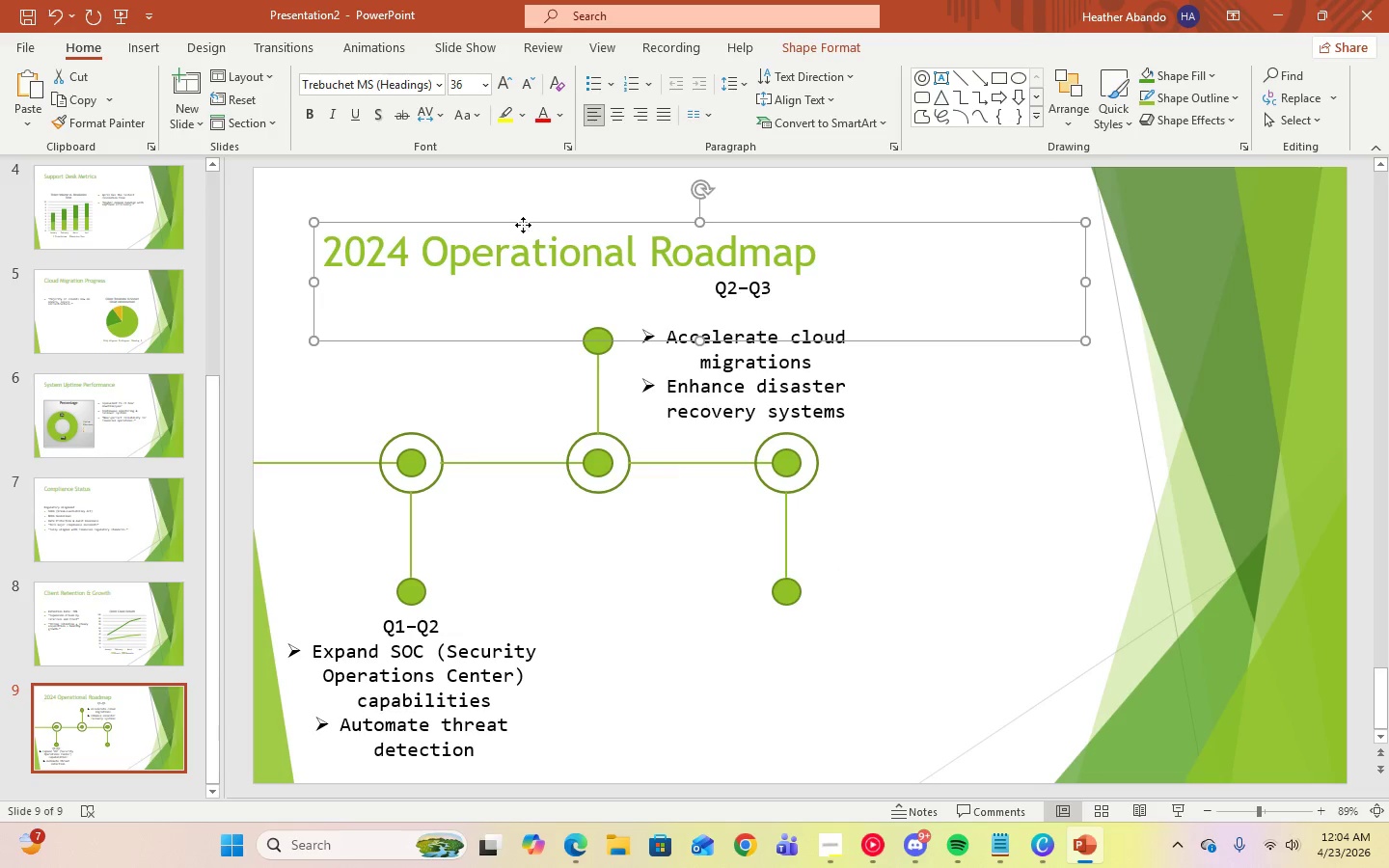 
right_click([523, 225])
 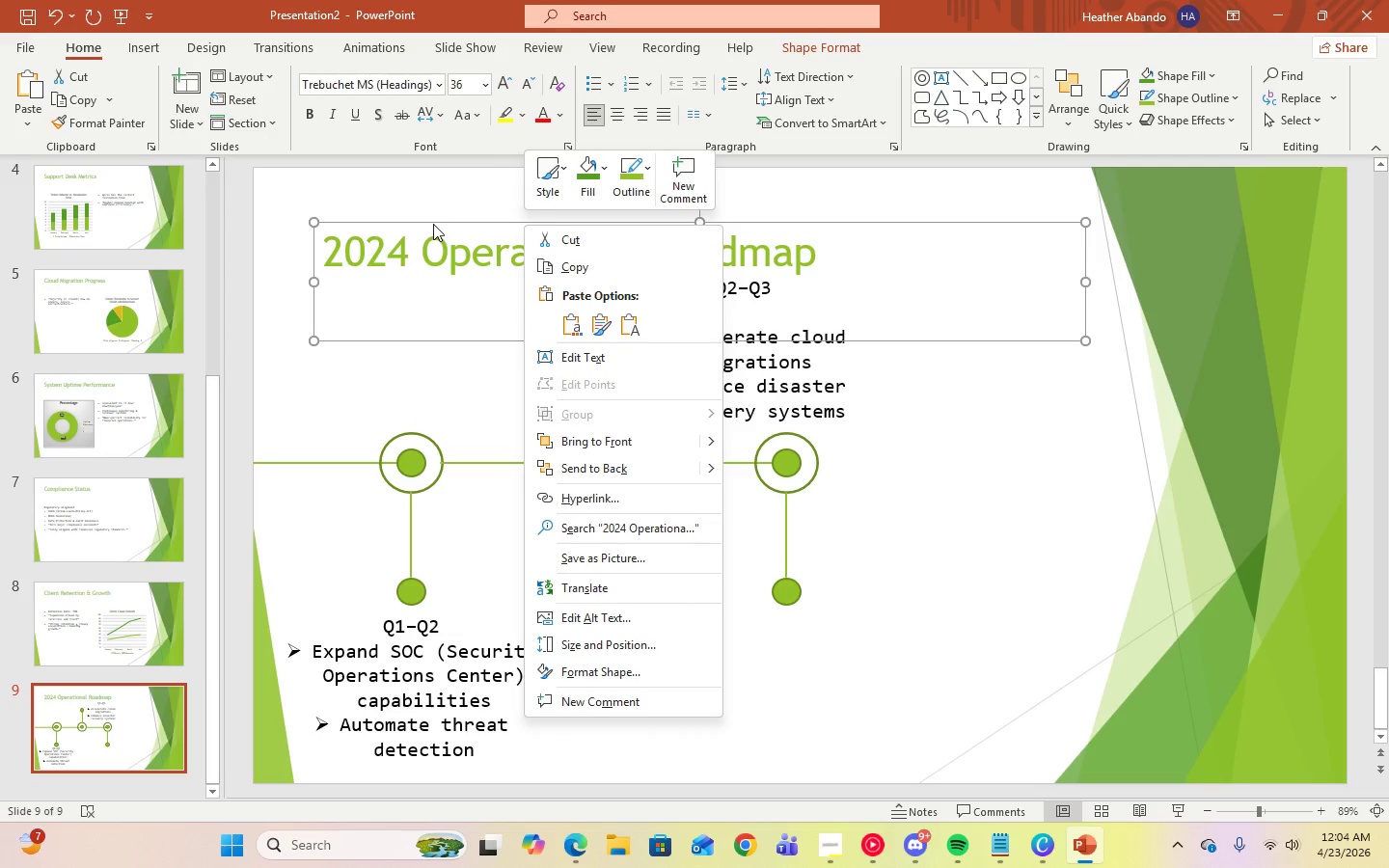 
double_click([440, 220])
 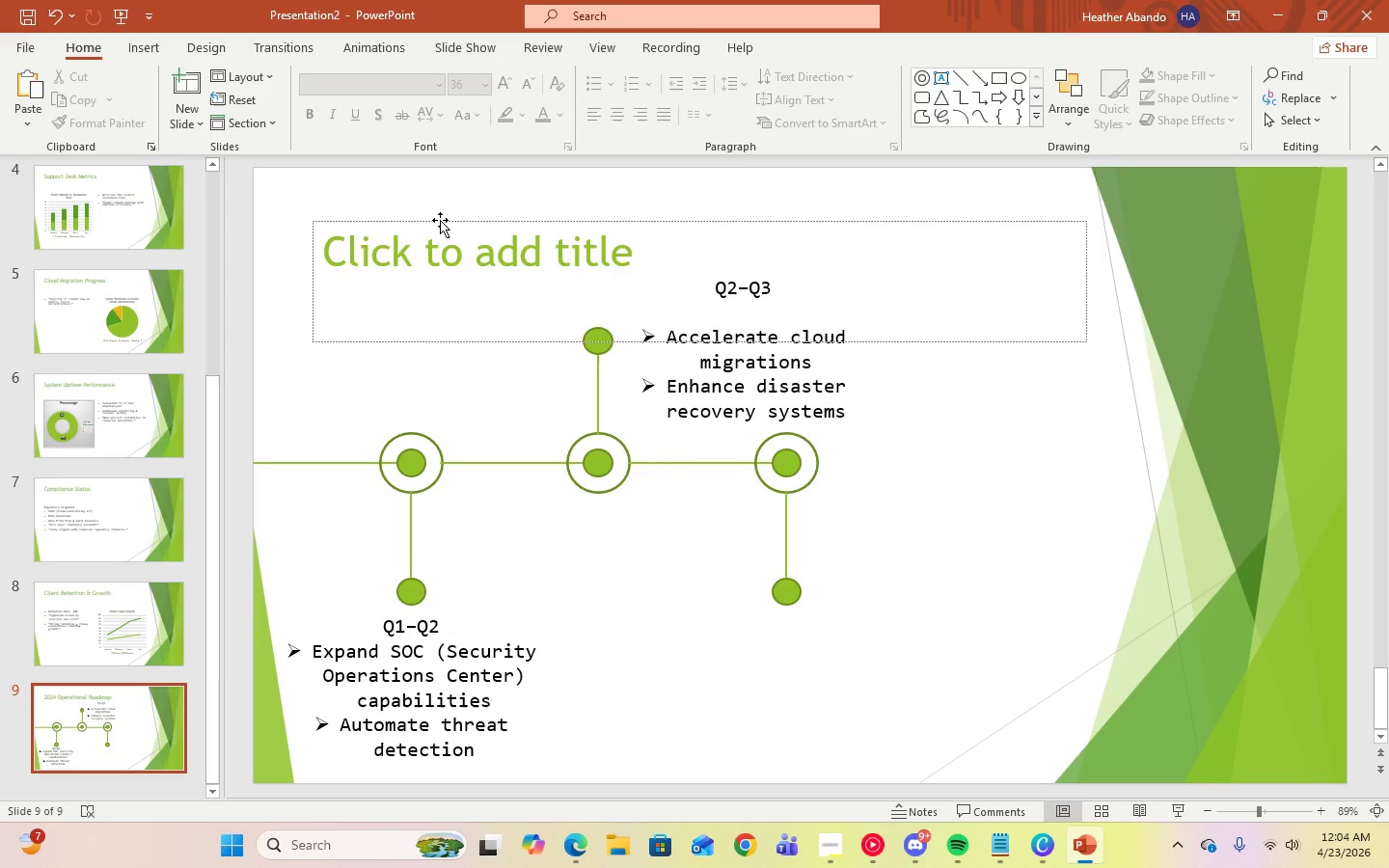 
key(Delete)
 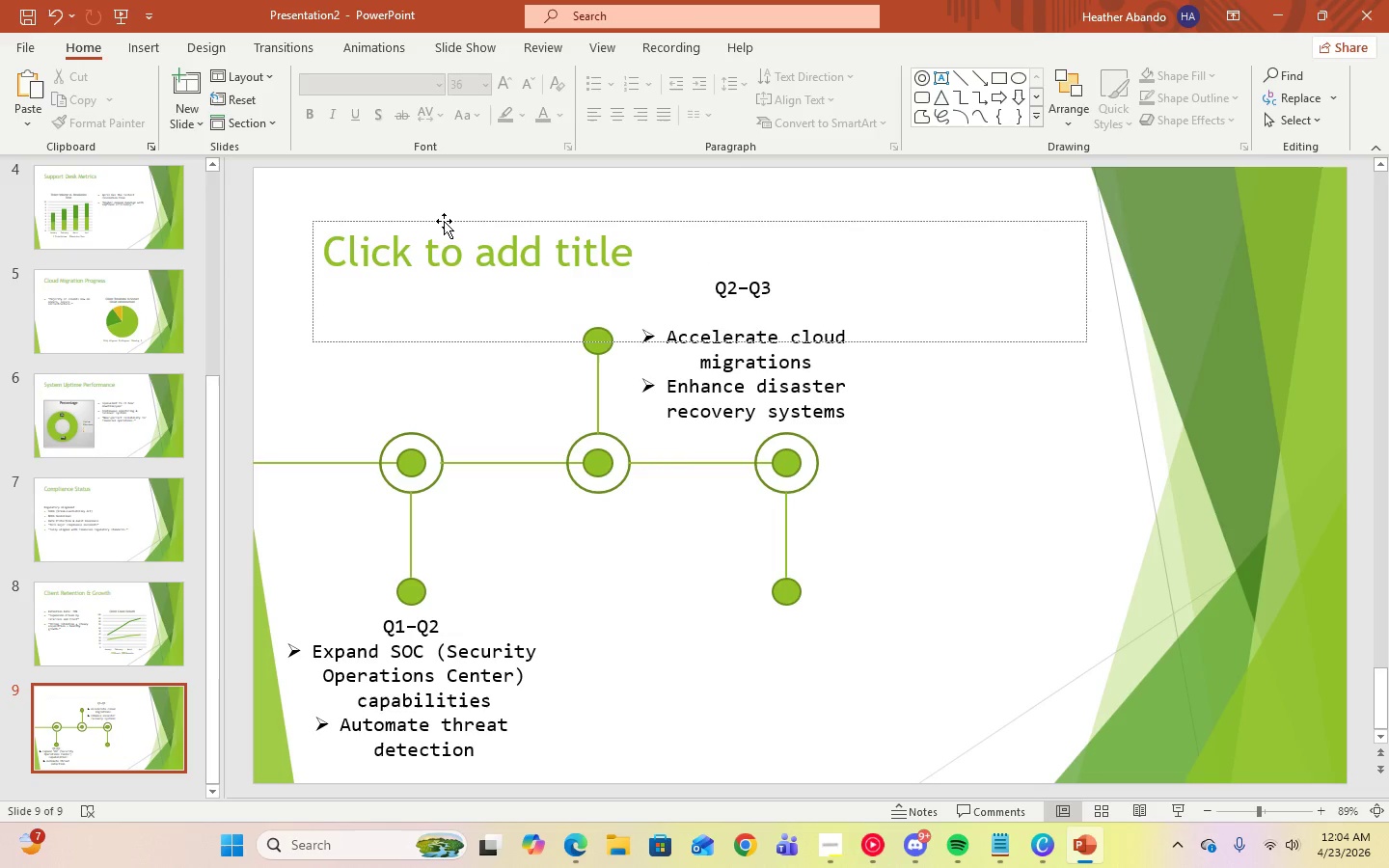 
left_click([444, 222])
 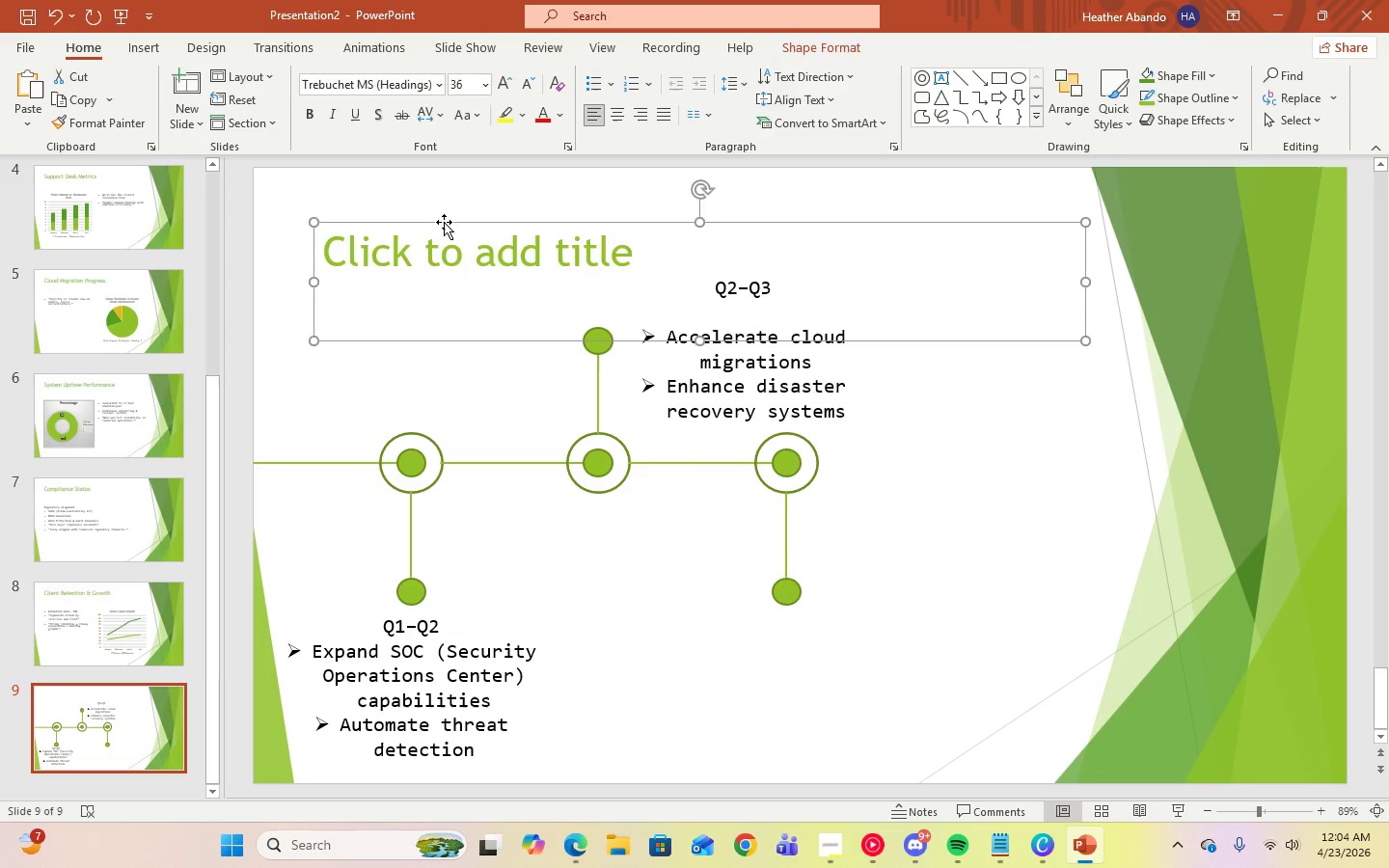 
key(Delete)
 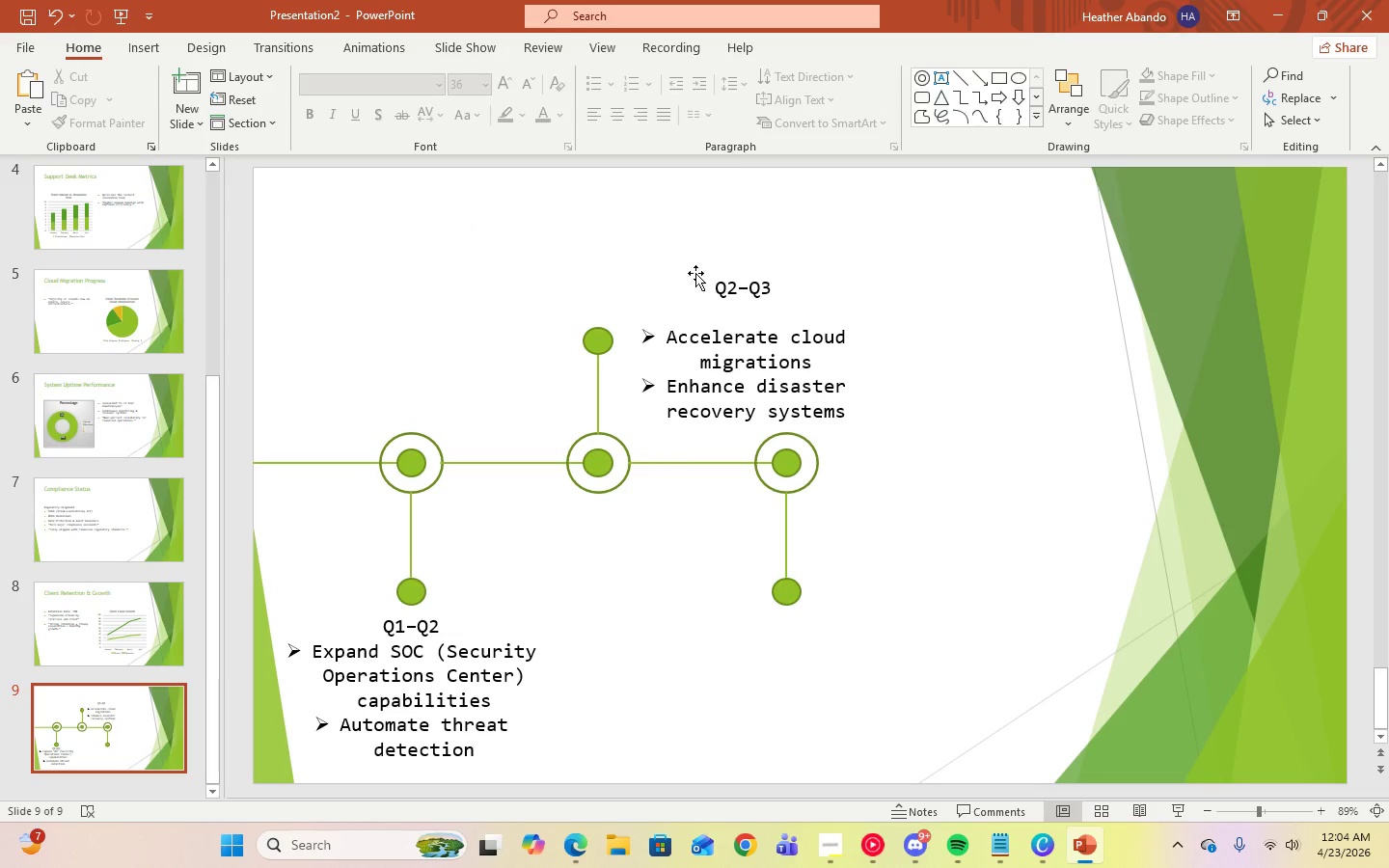 
left_click([722, 287])
 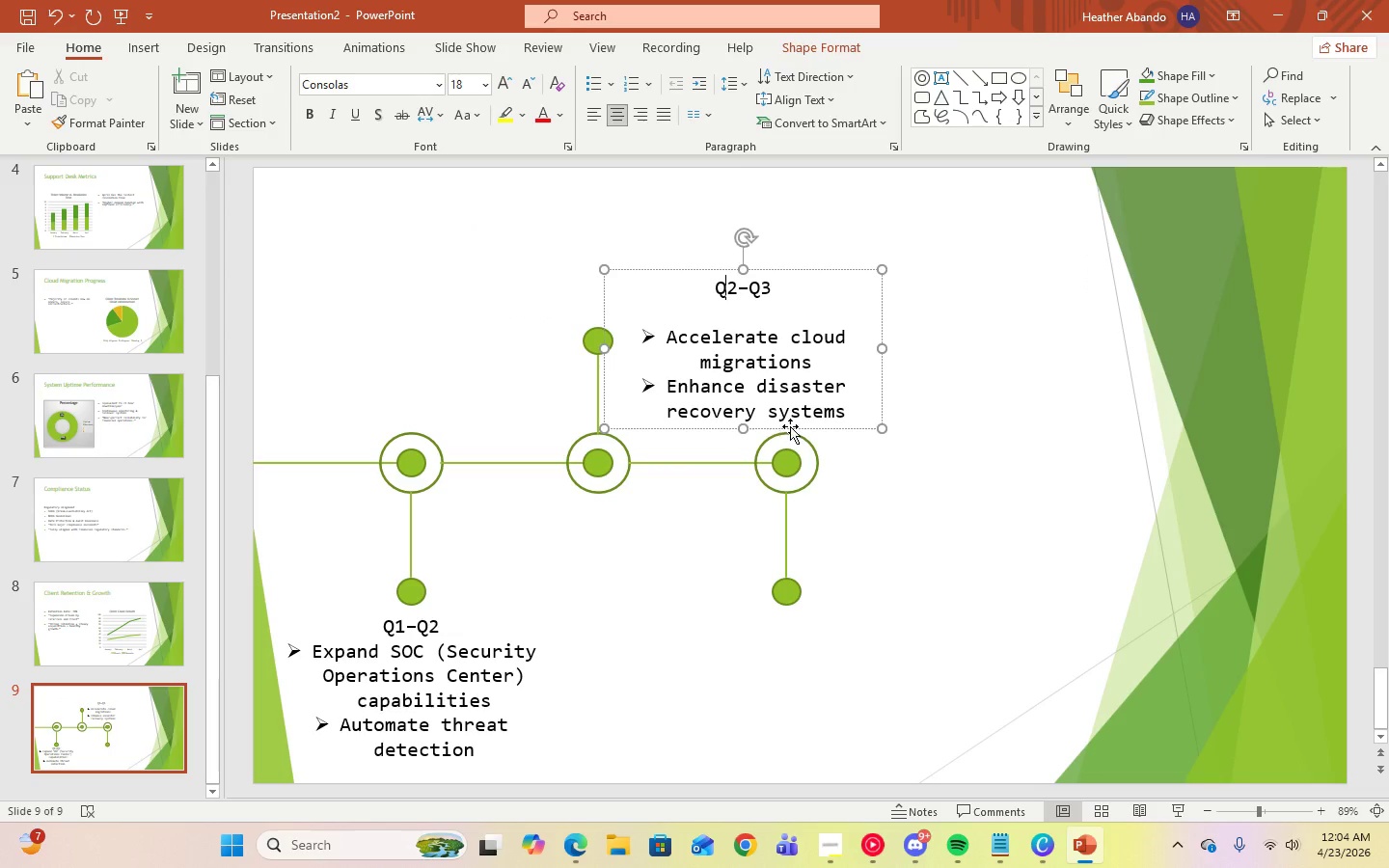 
left_click_drag(start_coordinate=[790, 426], to_coordinate=[642, 324])
 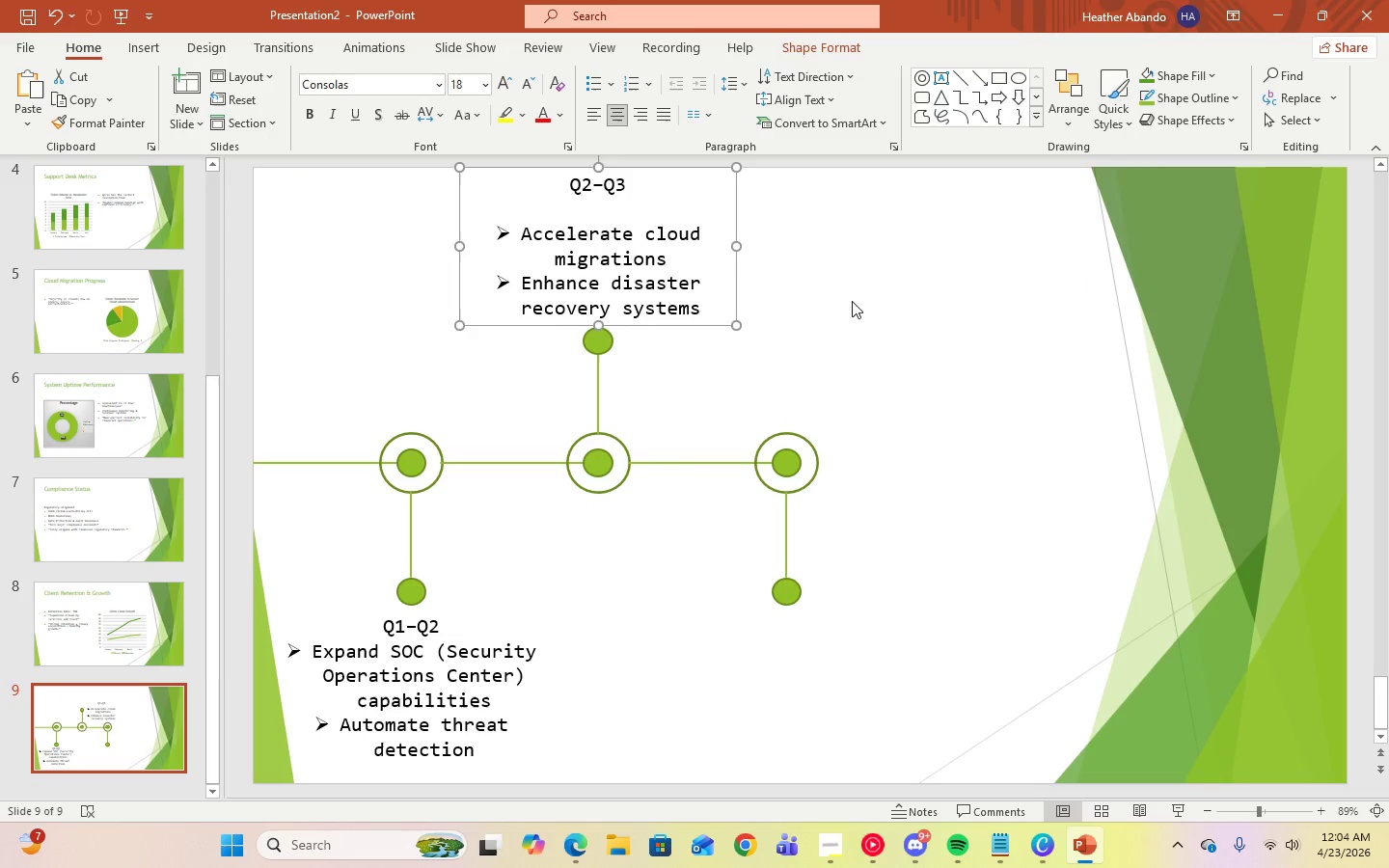 
left_click([852, 301])
 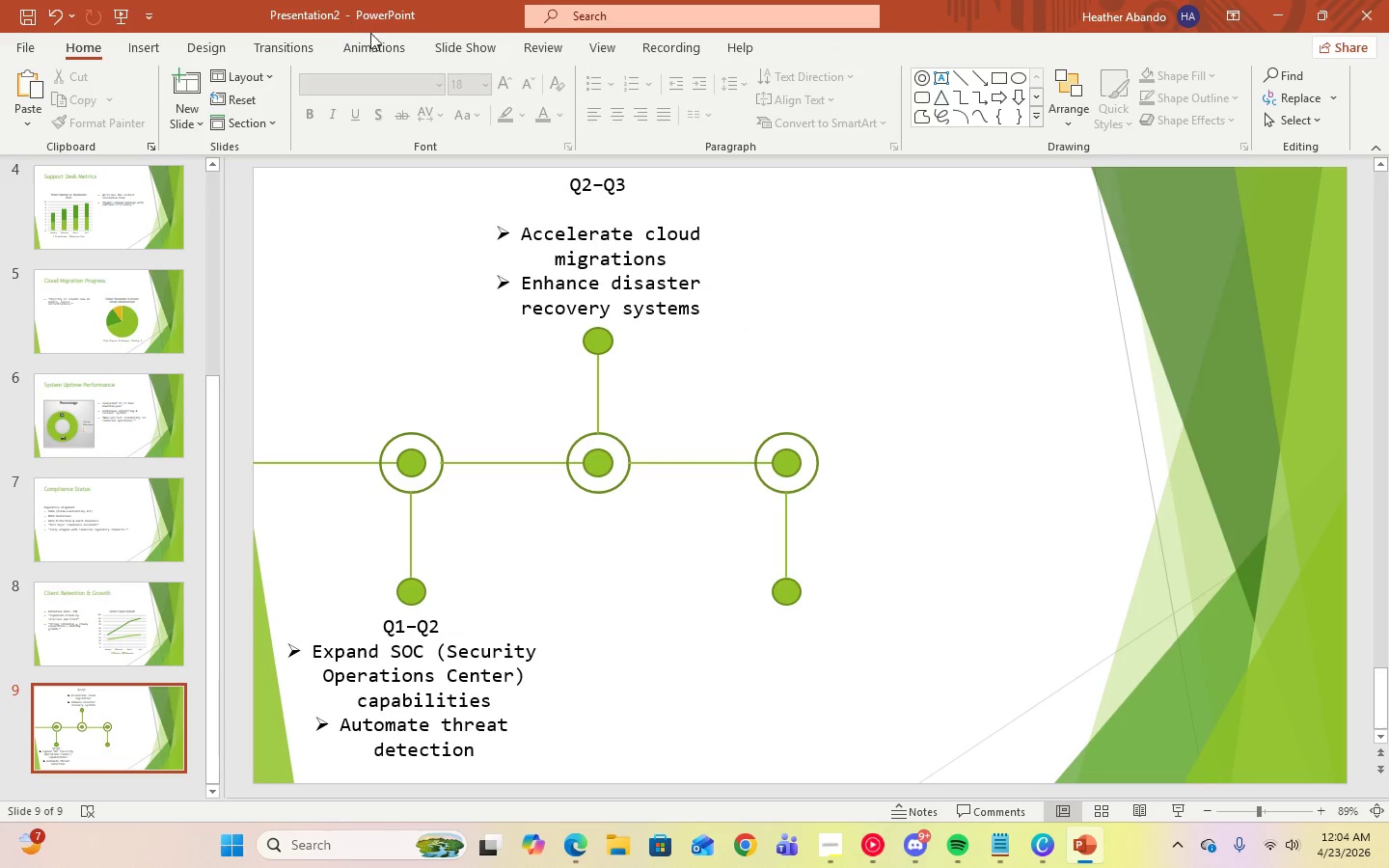 
left_click([485, 37])
 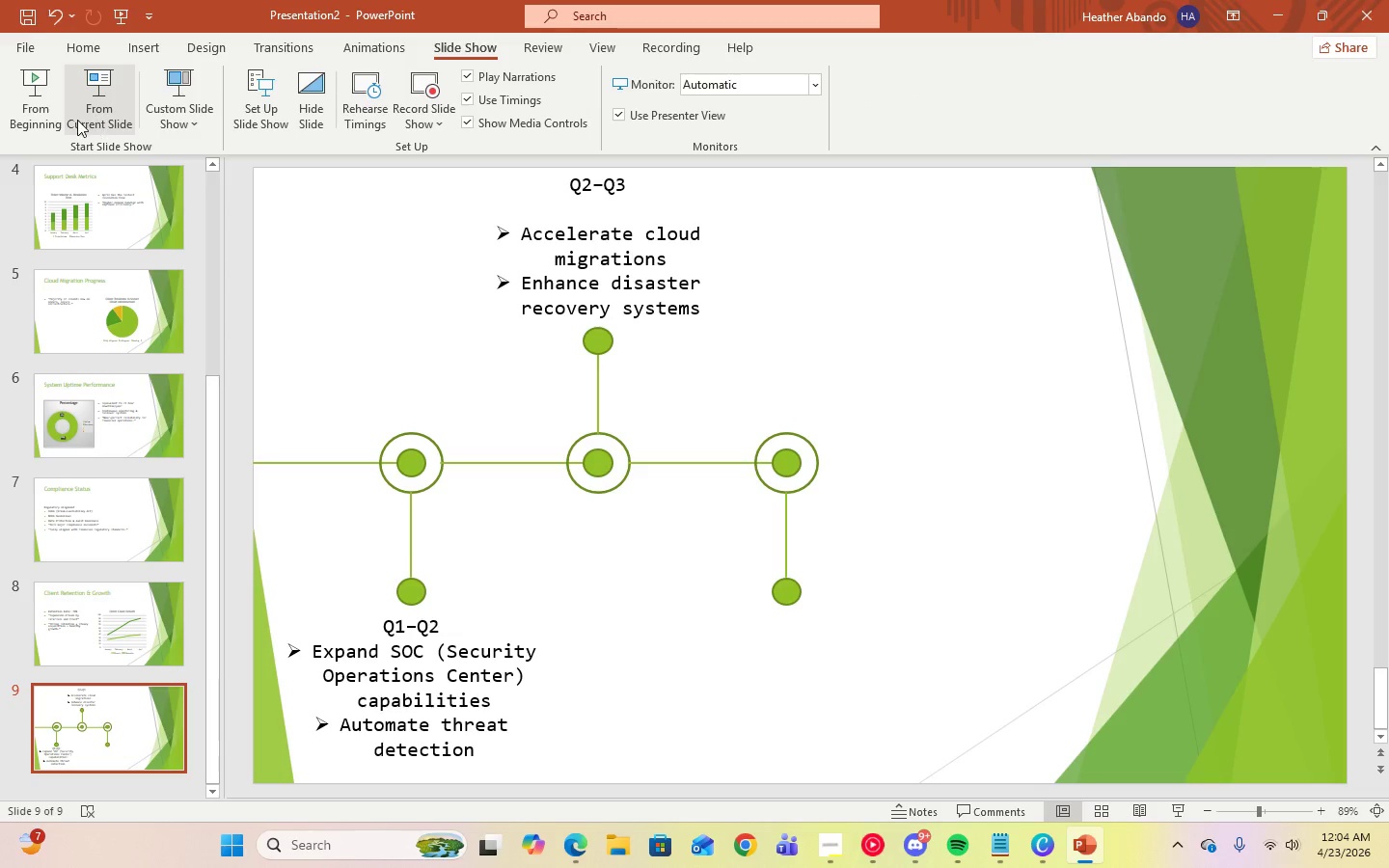 
left_click([77, 120])
 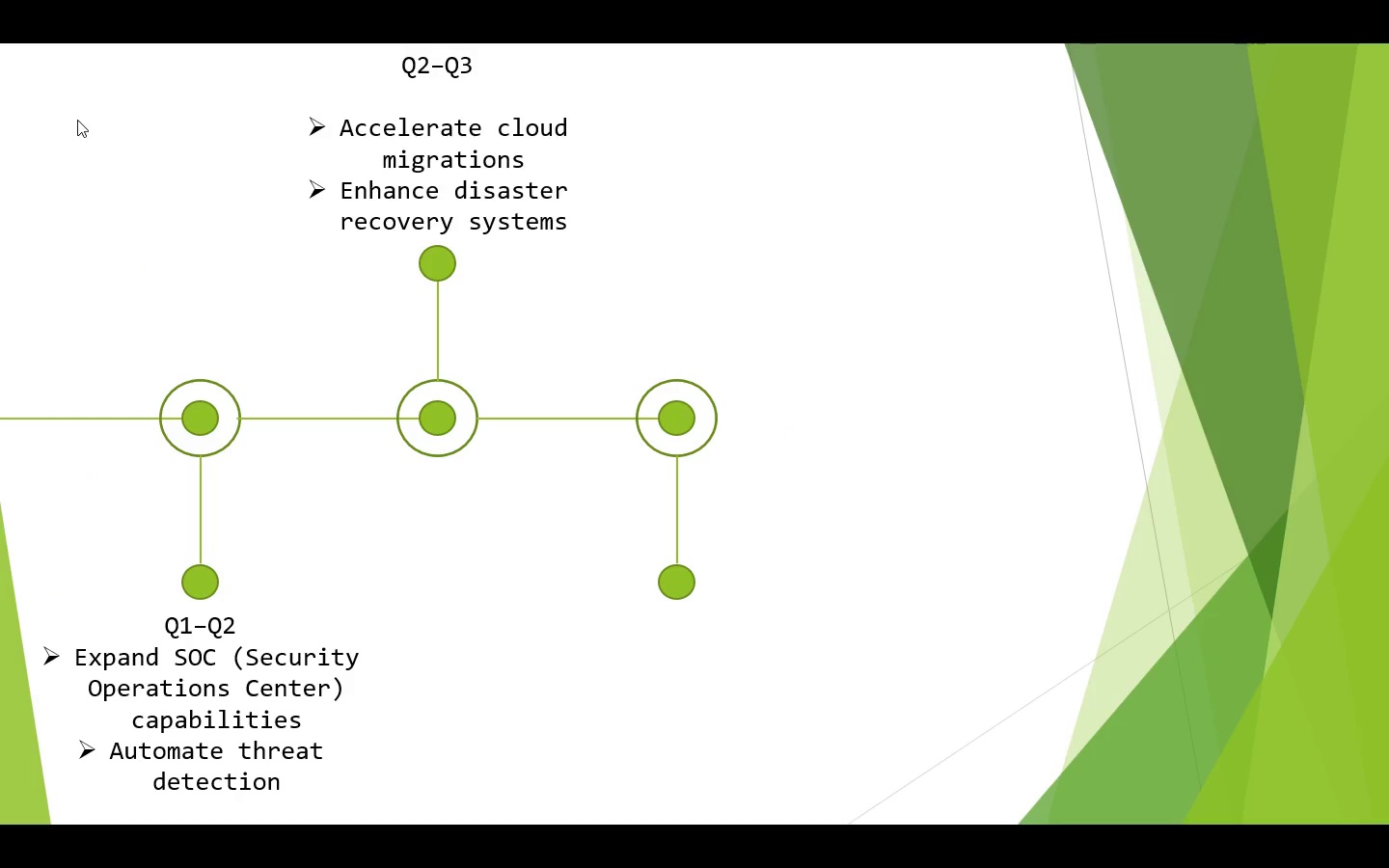 
key(Escape)
 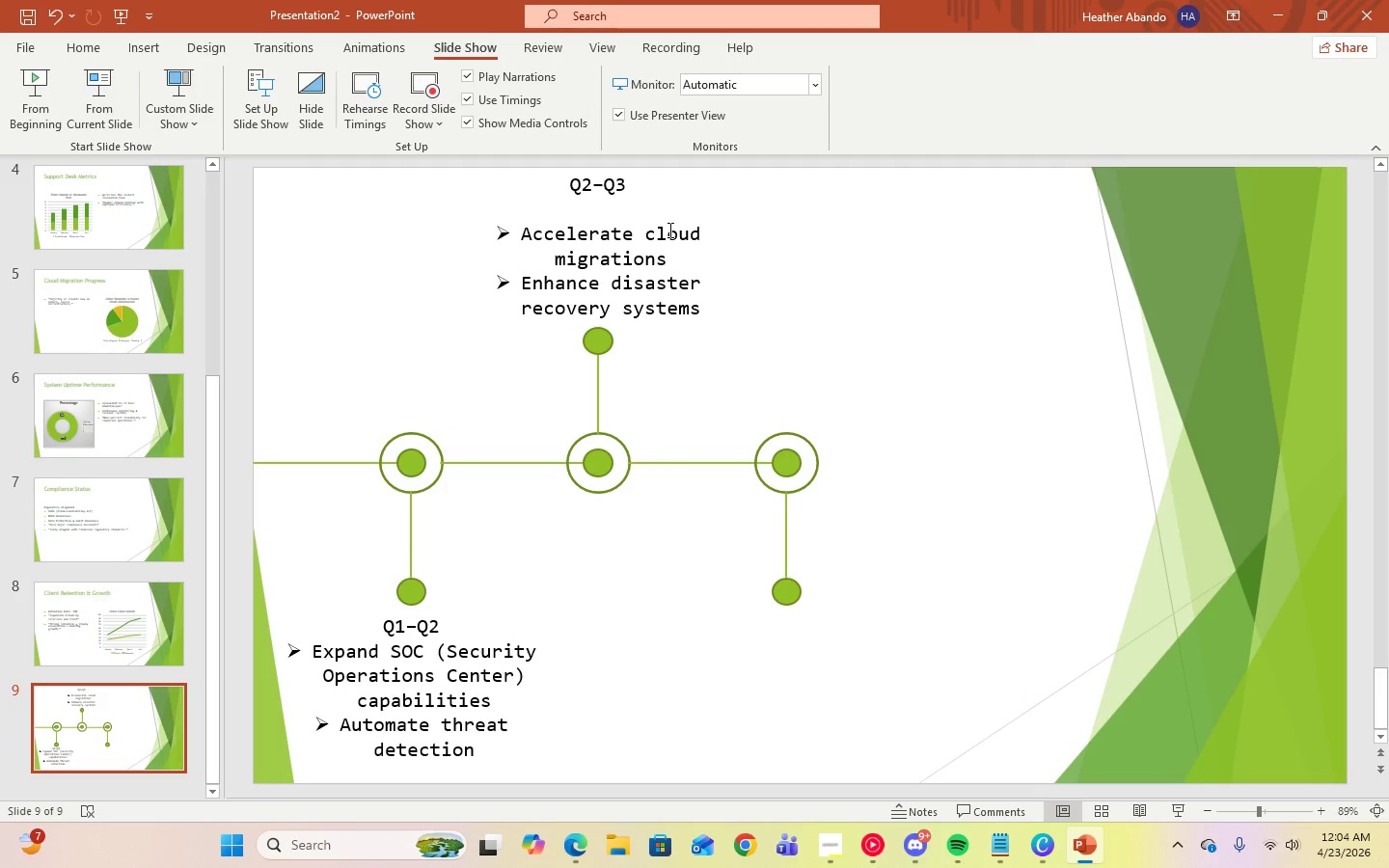 
left_click([681, 293])
 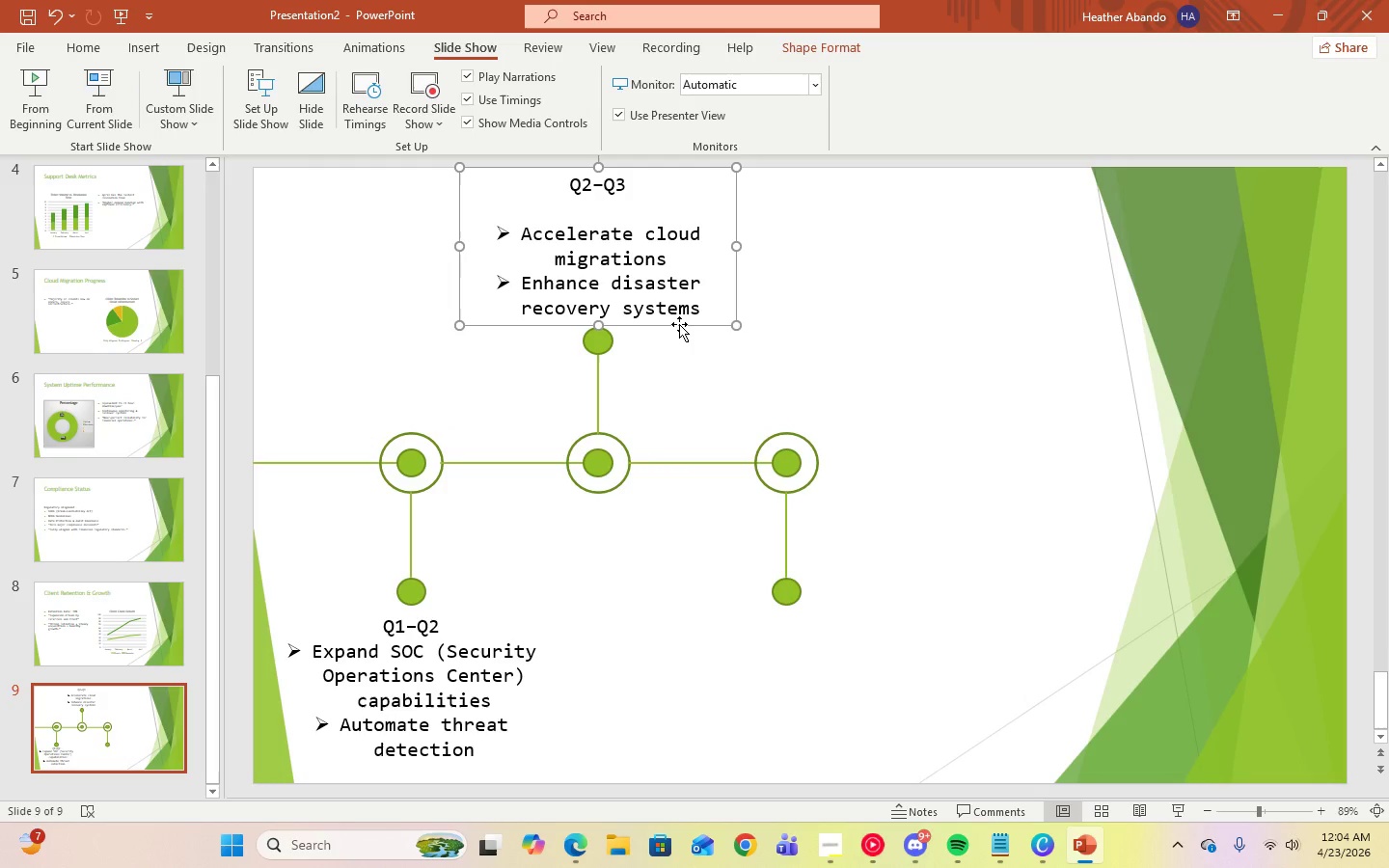 
left_click([950, 308])
 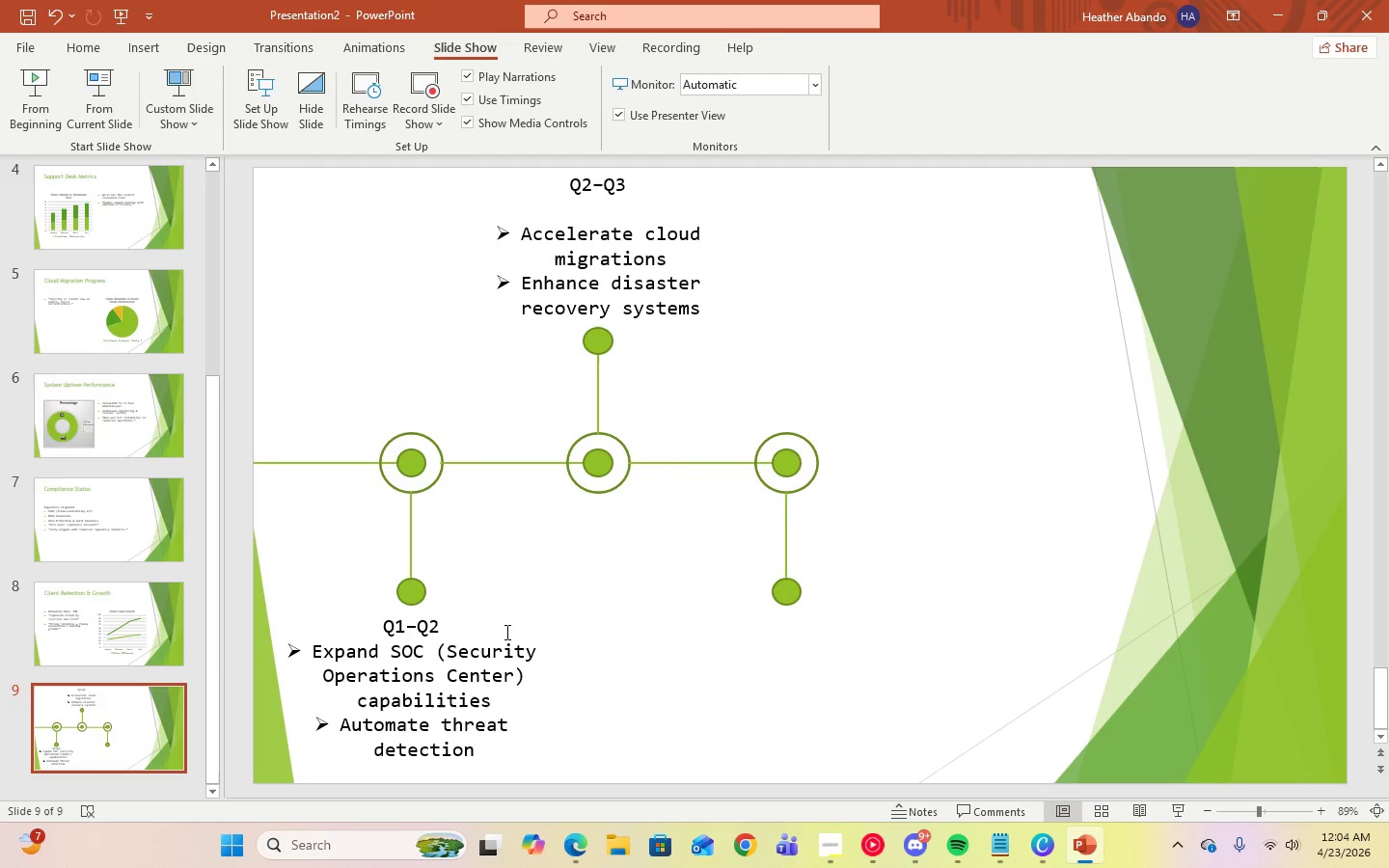 
double_click([492, 611])
 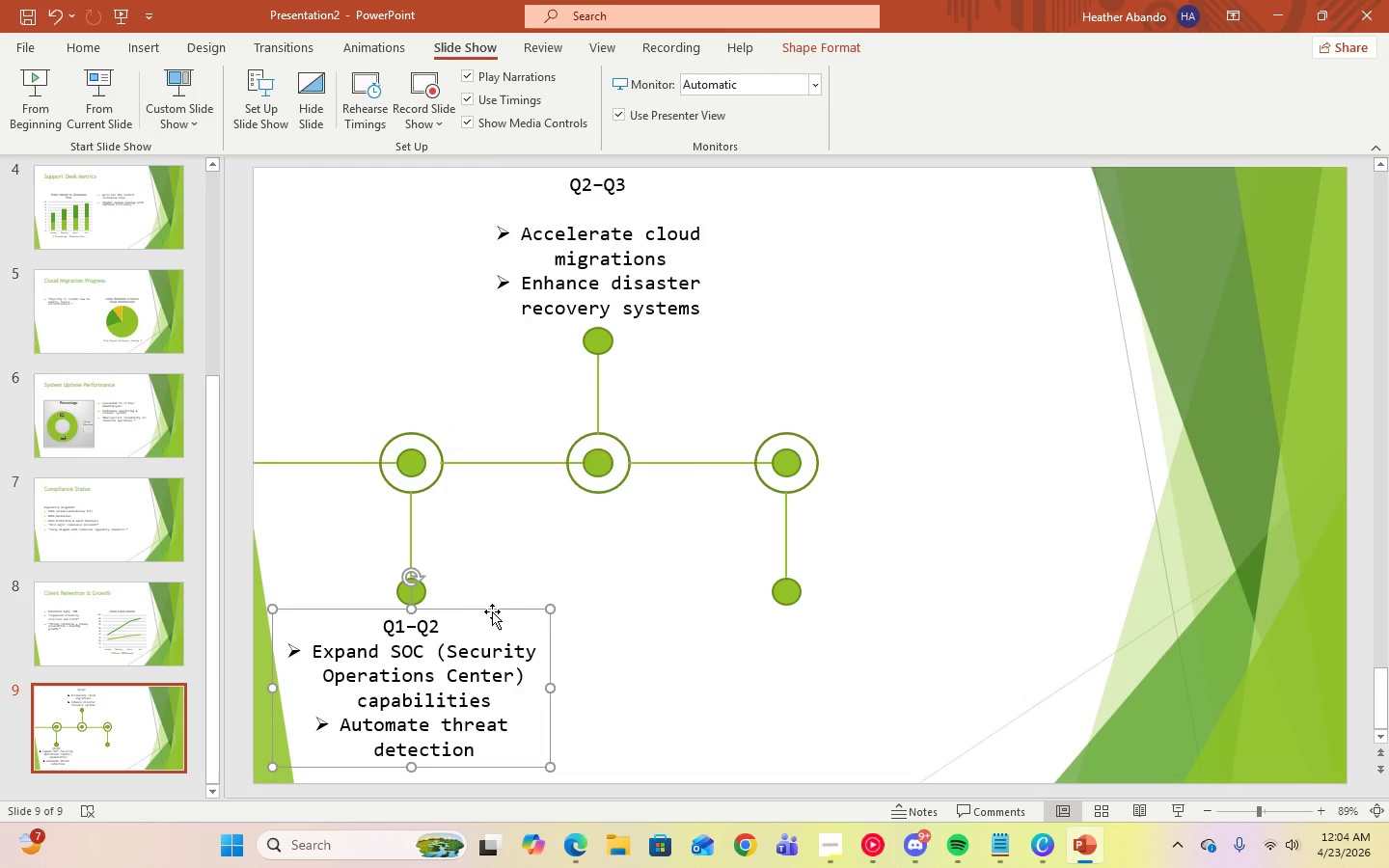 
right_click([492, 611])
 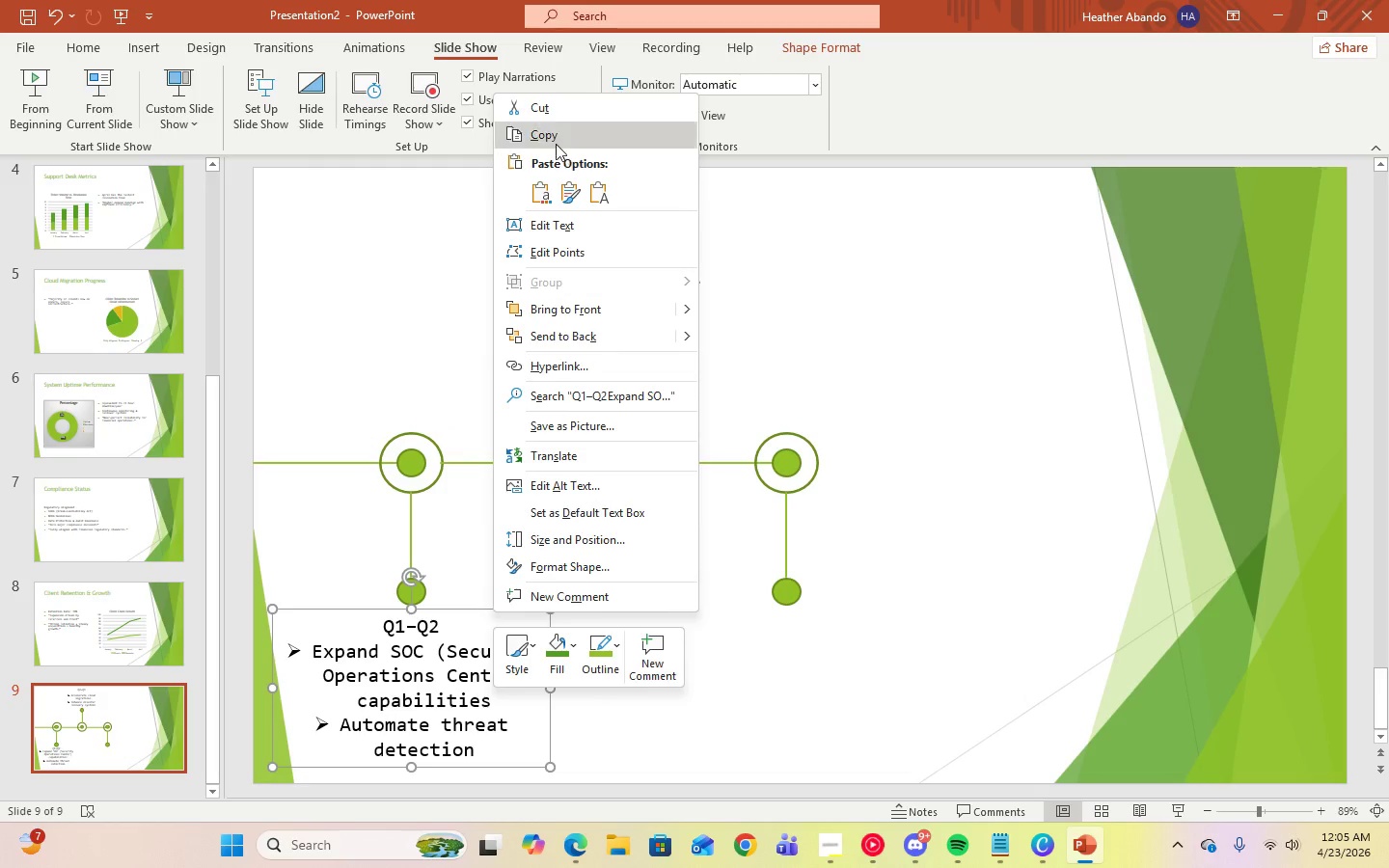 
left_click([552, 142])
 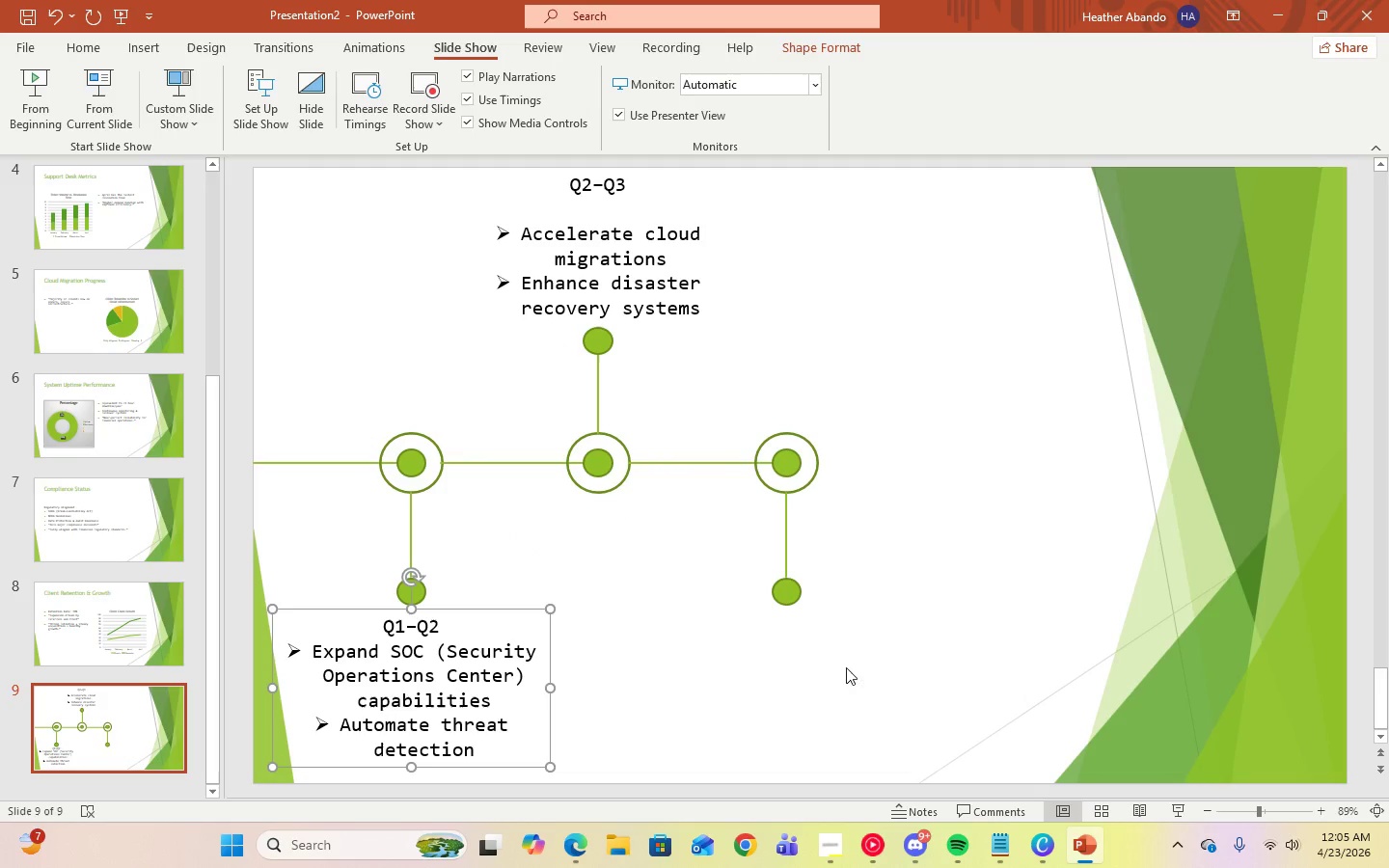 
right_click([860, 662])
 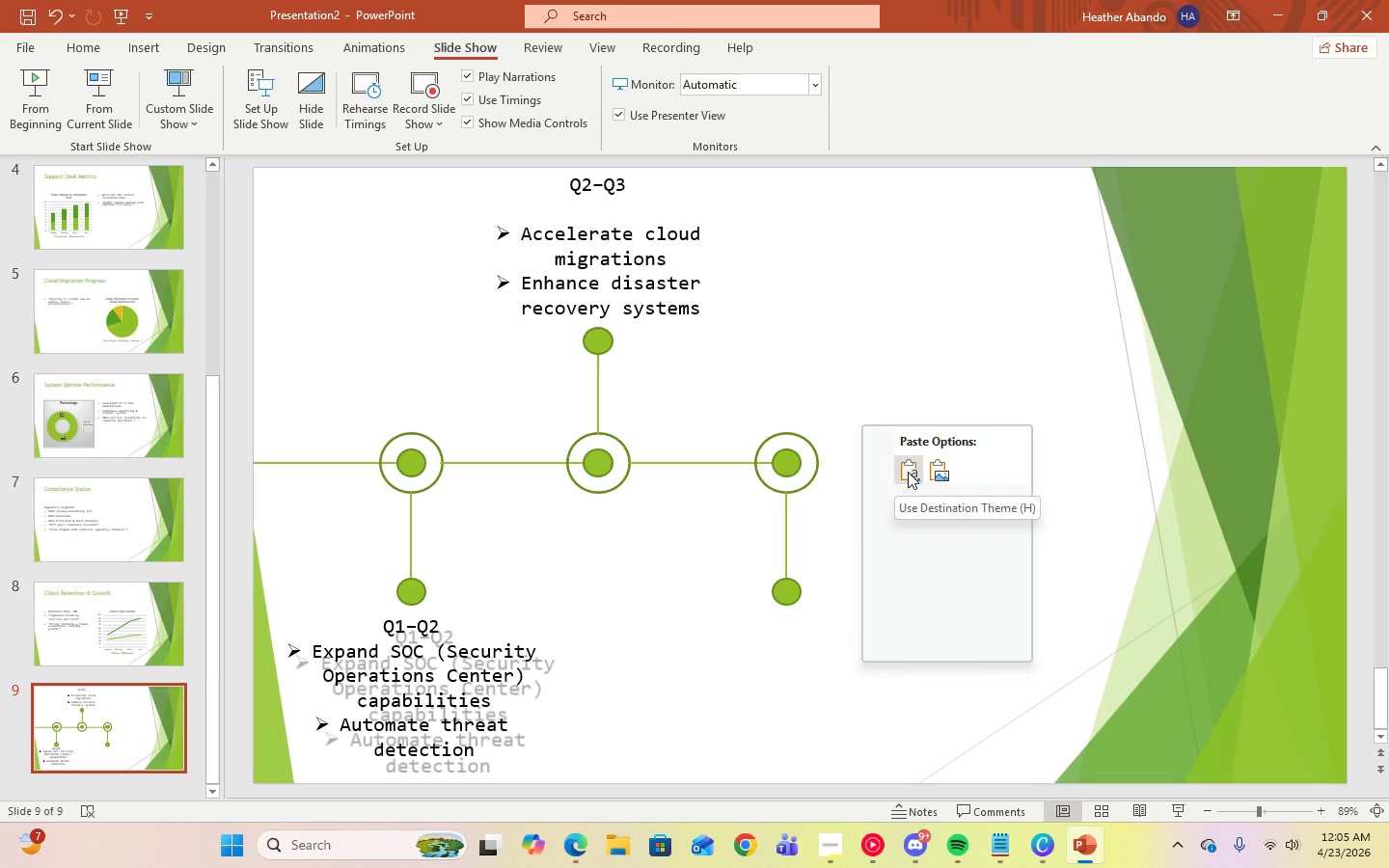 
left_click([908, 472])
 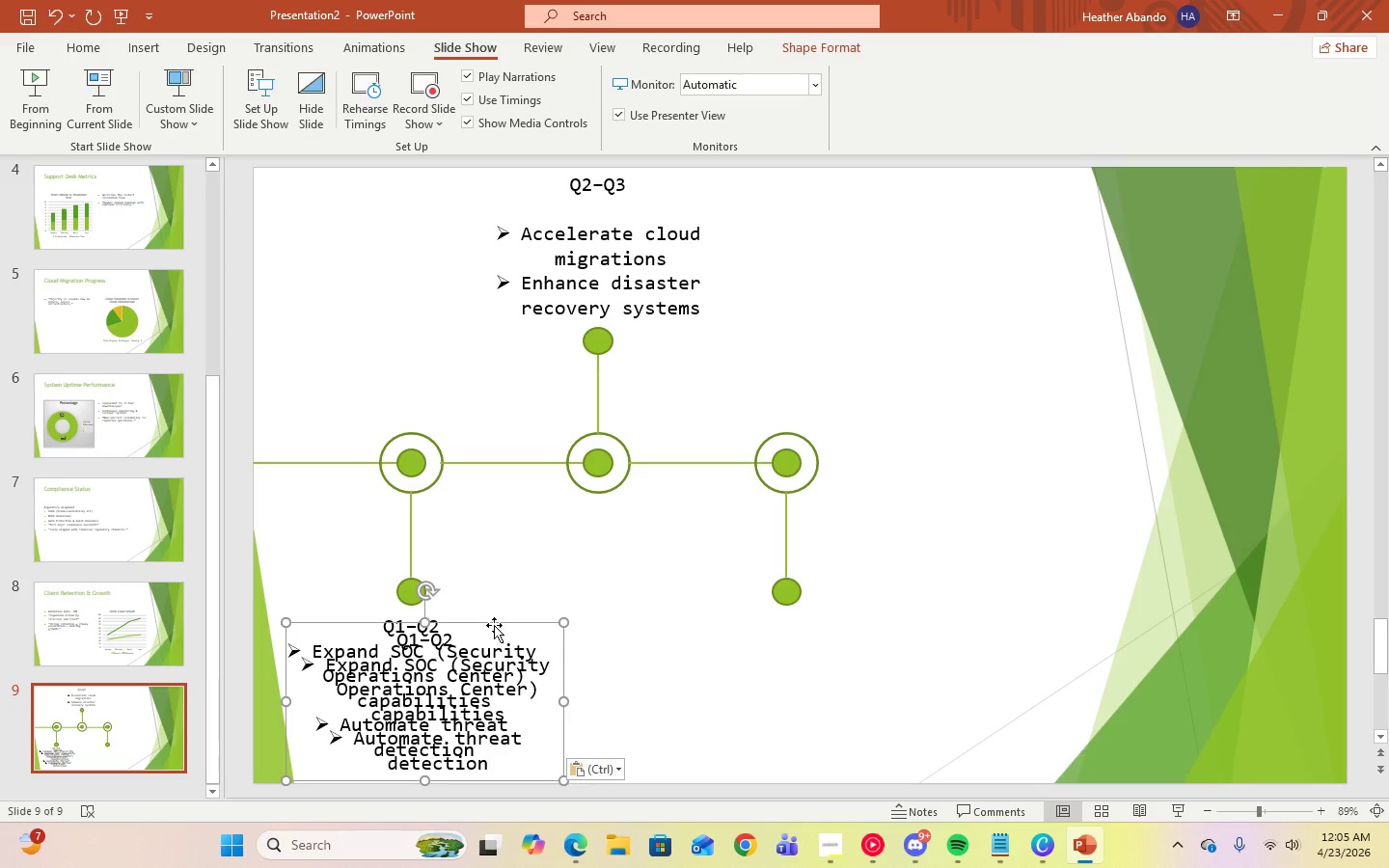 
left_click_drag(start_coordinate=[494, 624], to_coordinate=[852, 616])
 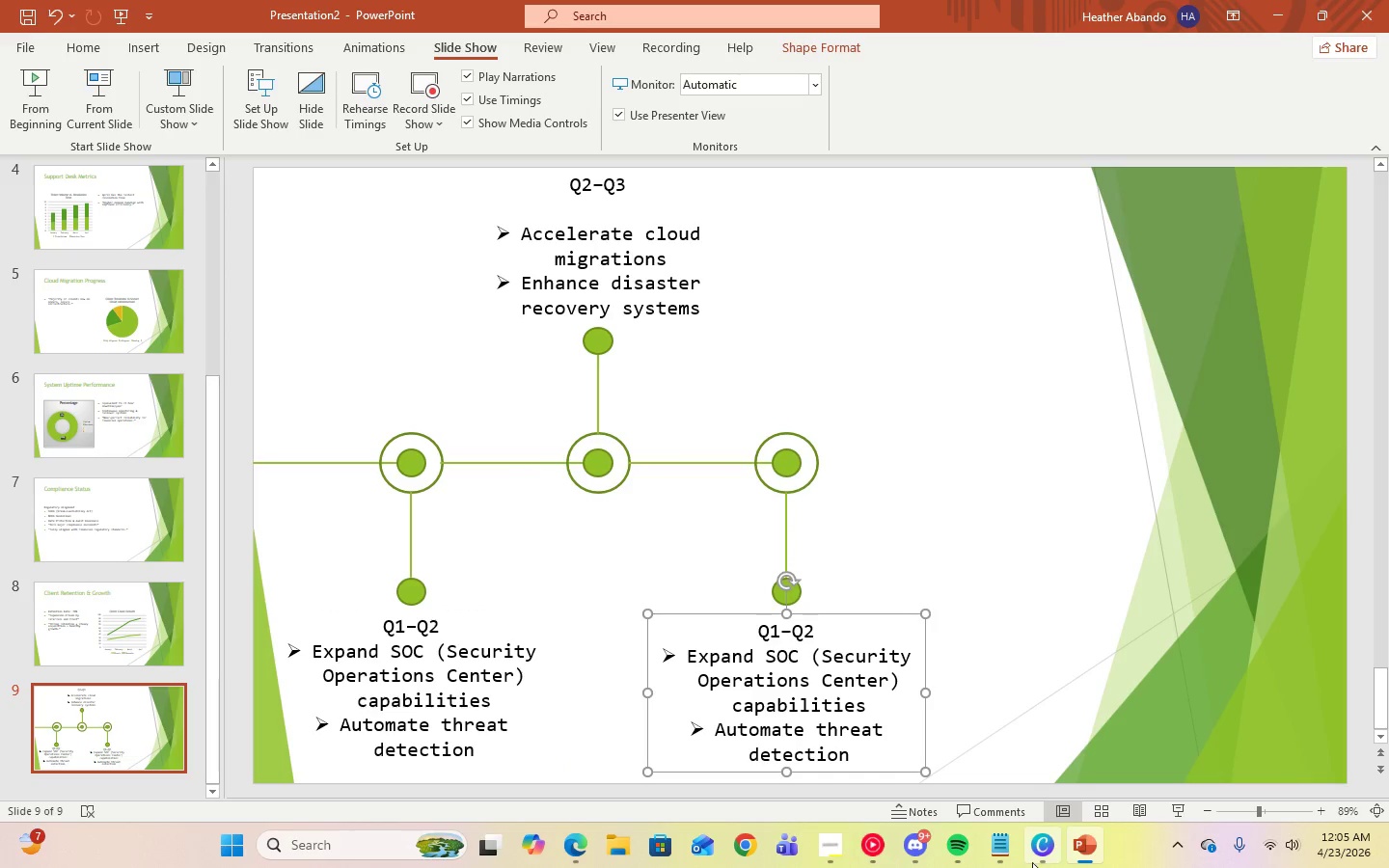 
left_click([1019, 855])
 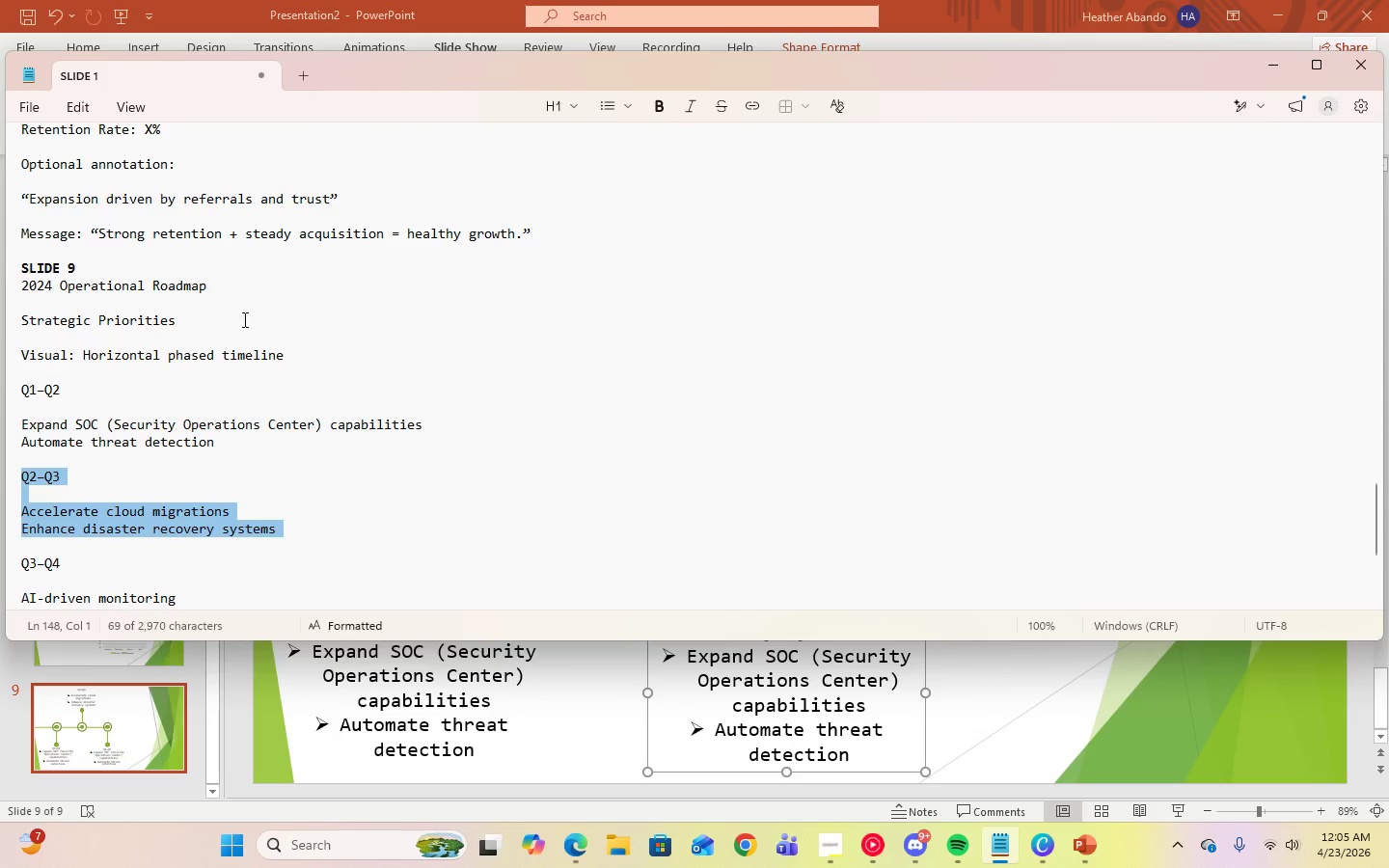 
scroll: coordinate [132, 498], scroll_direction: down, amount: 3.0
 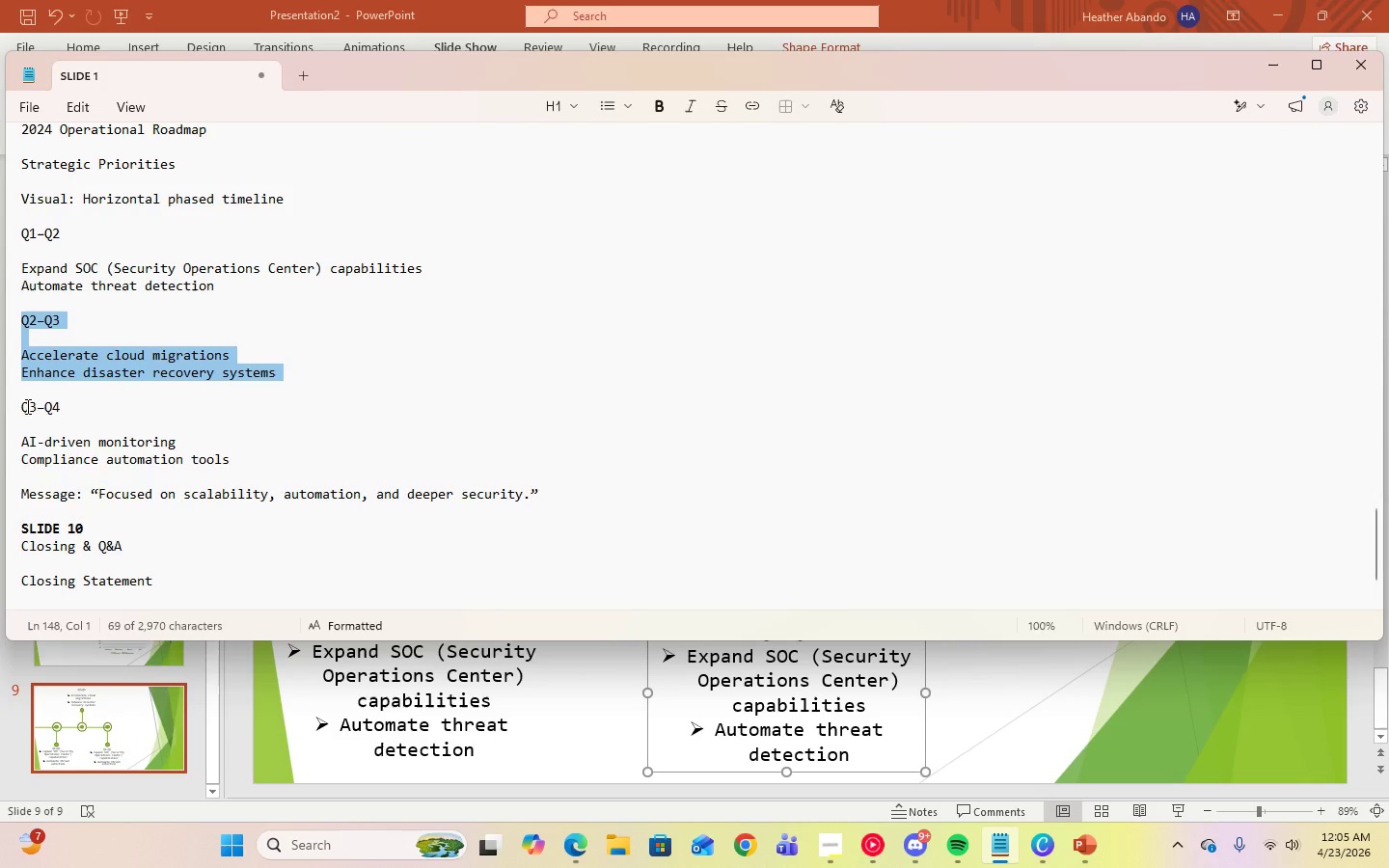 
left_click_drag(start_coordinate=[22, 406], to_coordinate=[243, 456])
 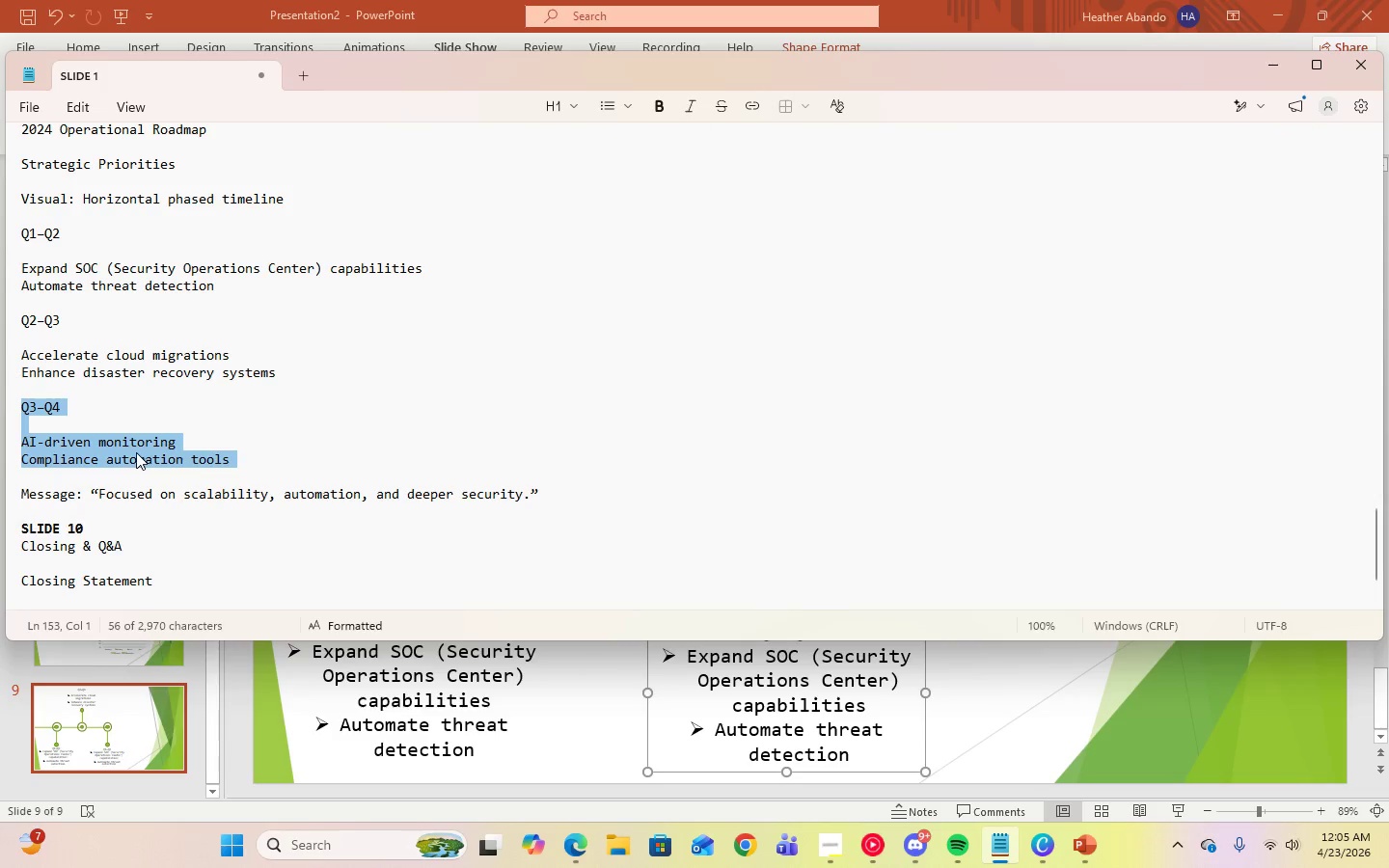 
right_click([136, 452])
 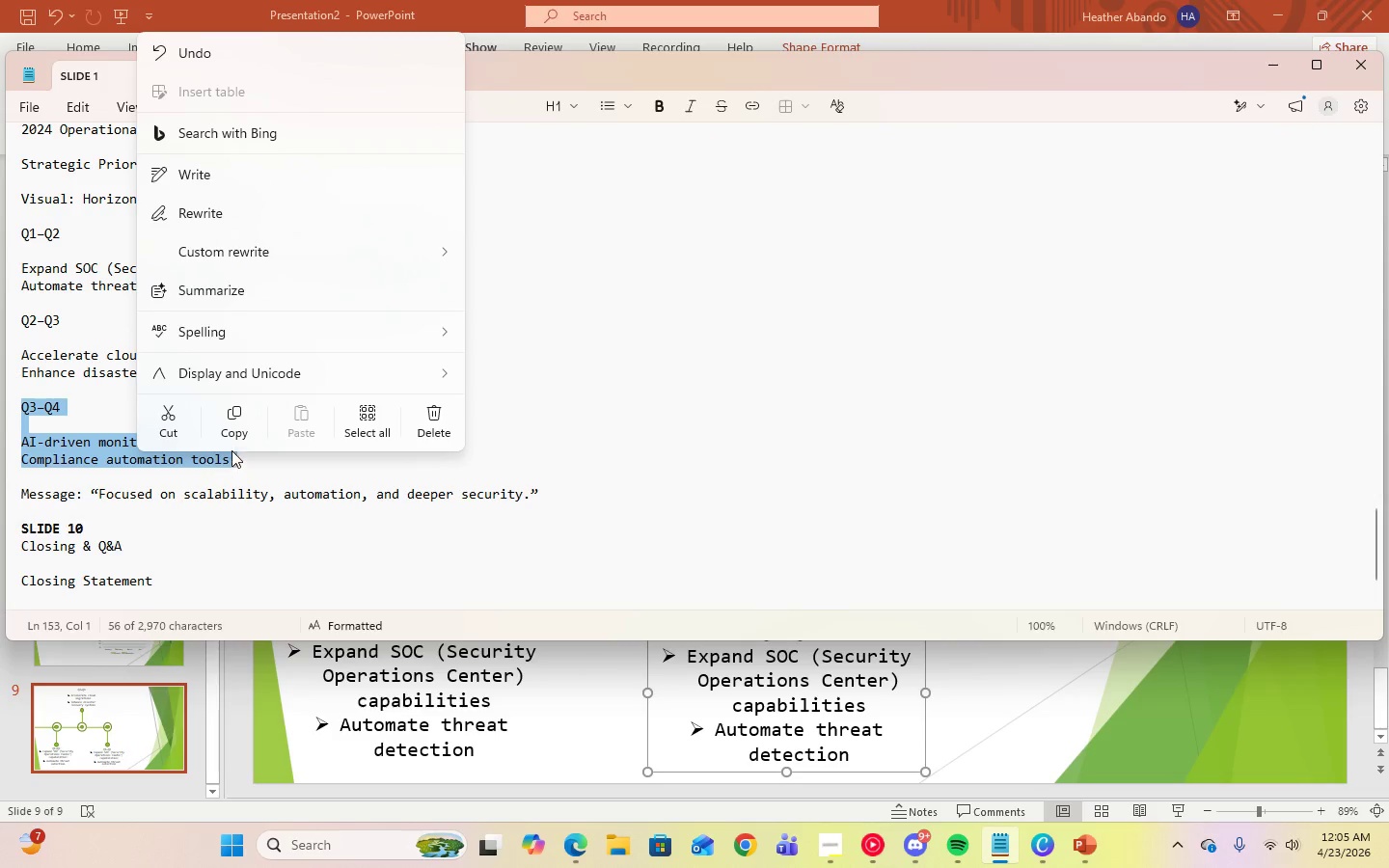 
left_click([232, 435])
 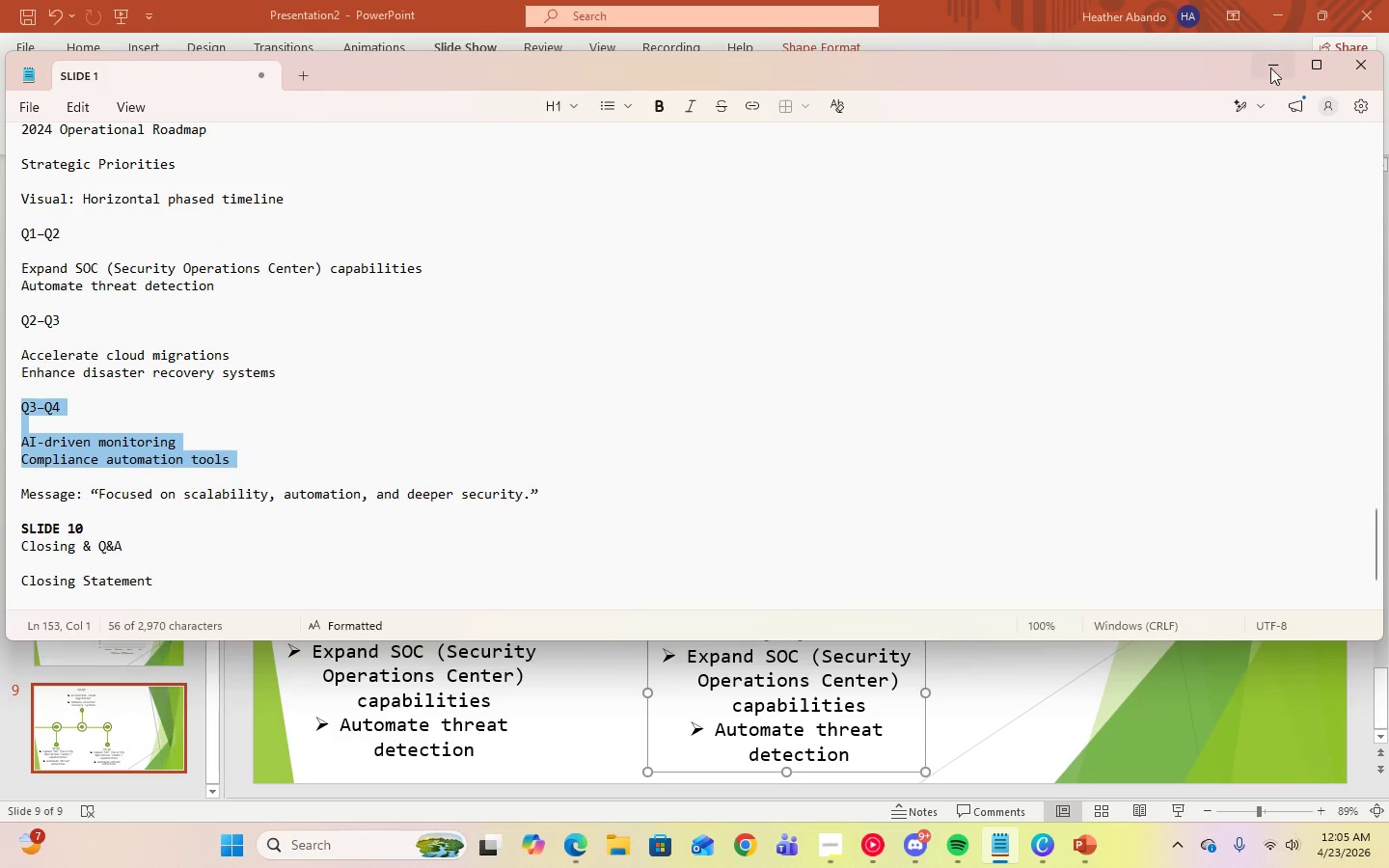 
left_click([1274, 66])
 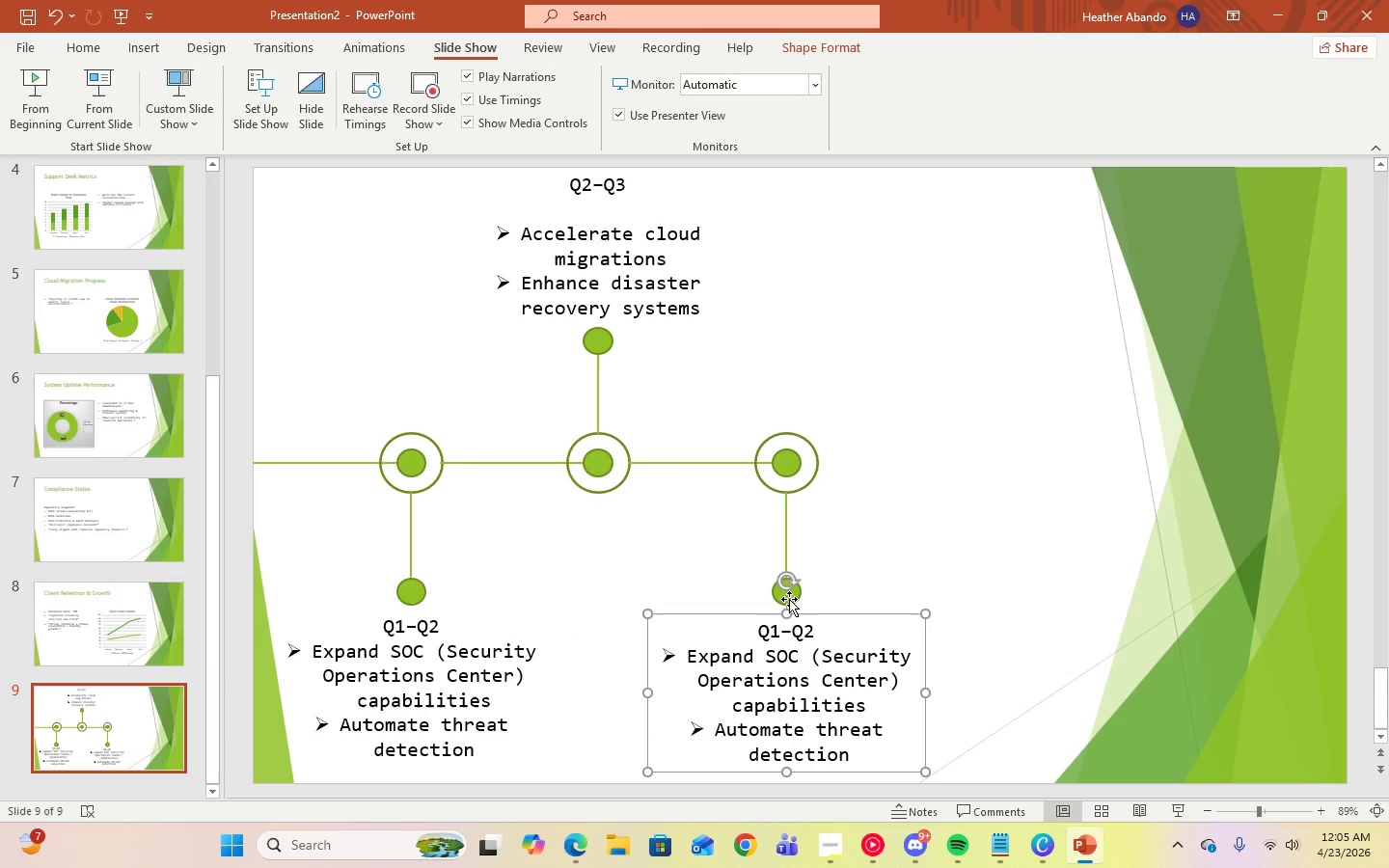 
left_click_drag(start_coordinate=[852, 753], to_coordinate=[742, 638])
 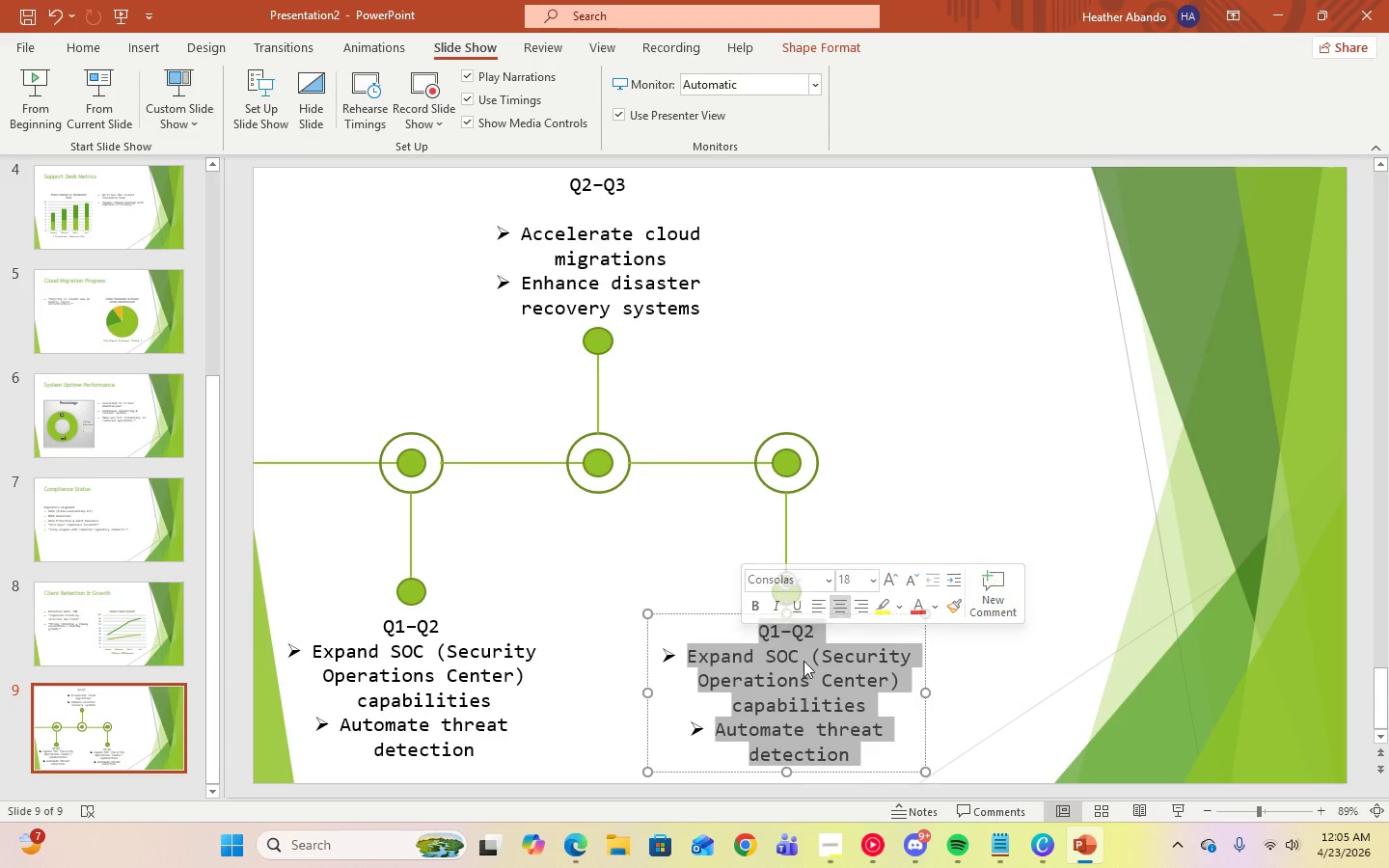 
right_click([803, 661])
 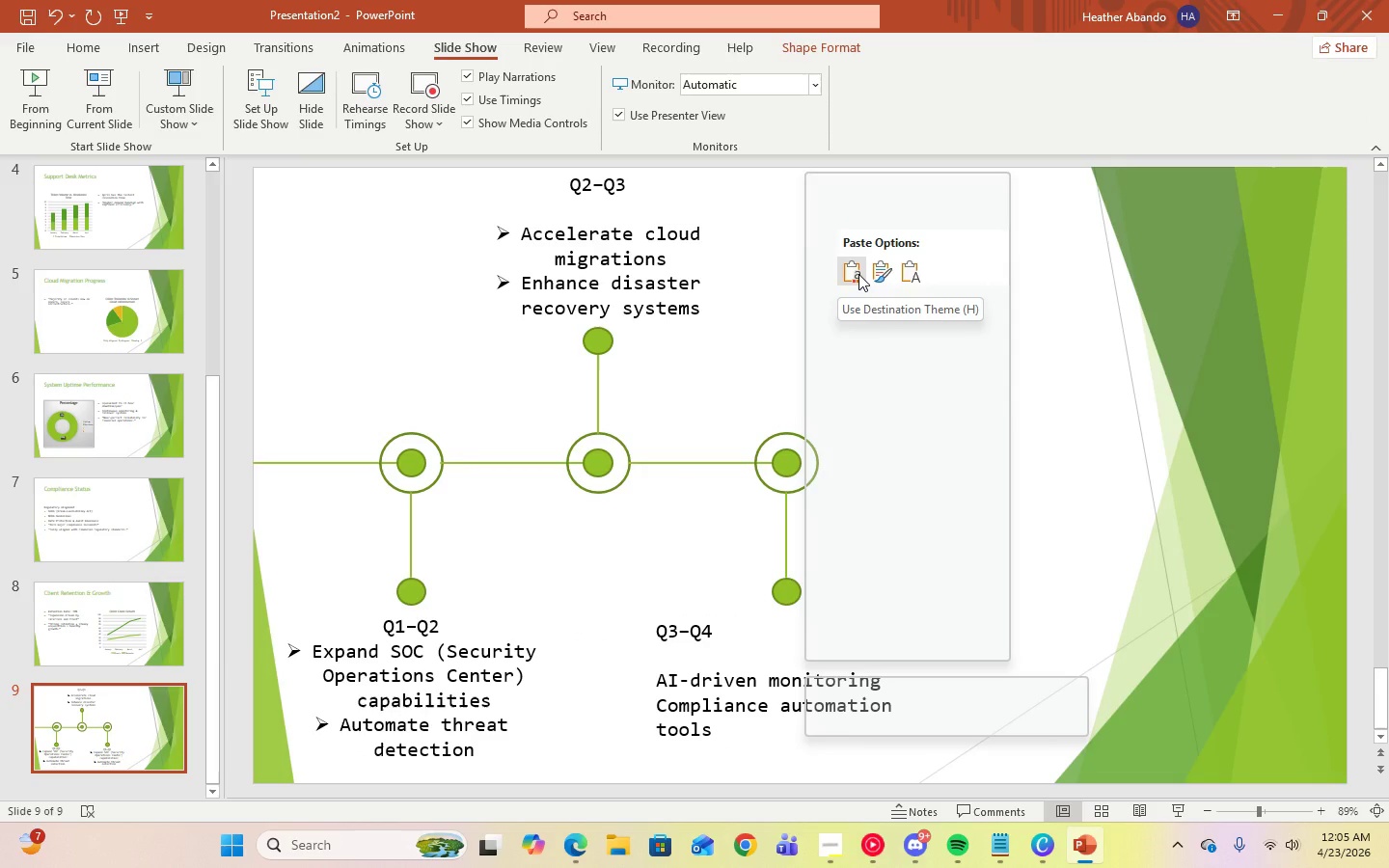 
left_click([858, 274])
 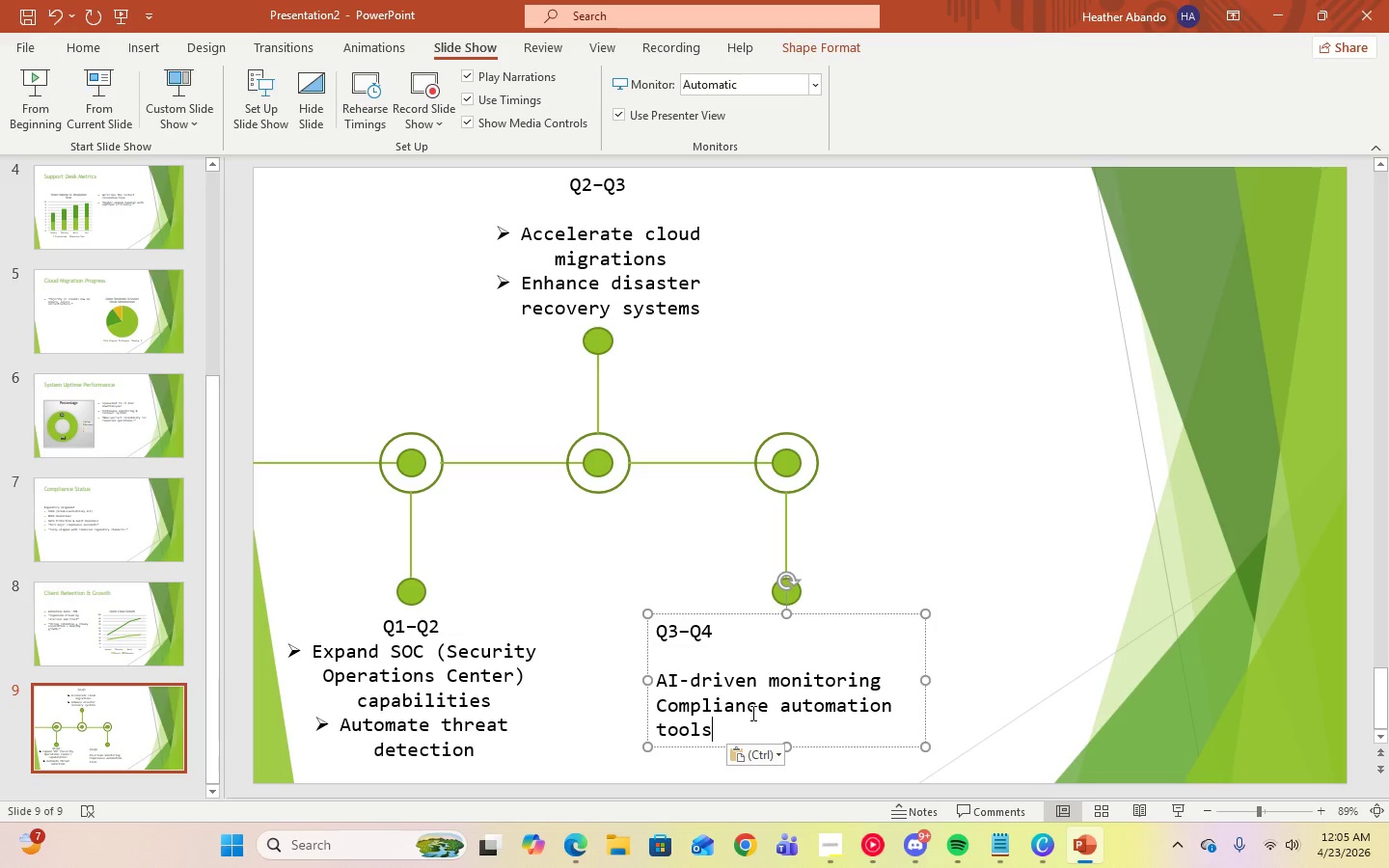 
key(Control+A)
 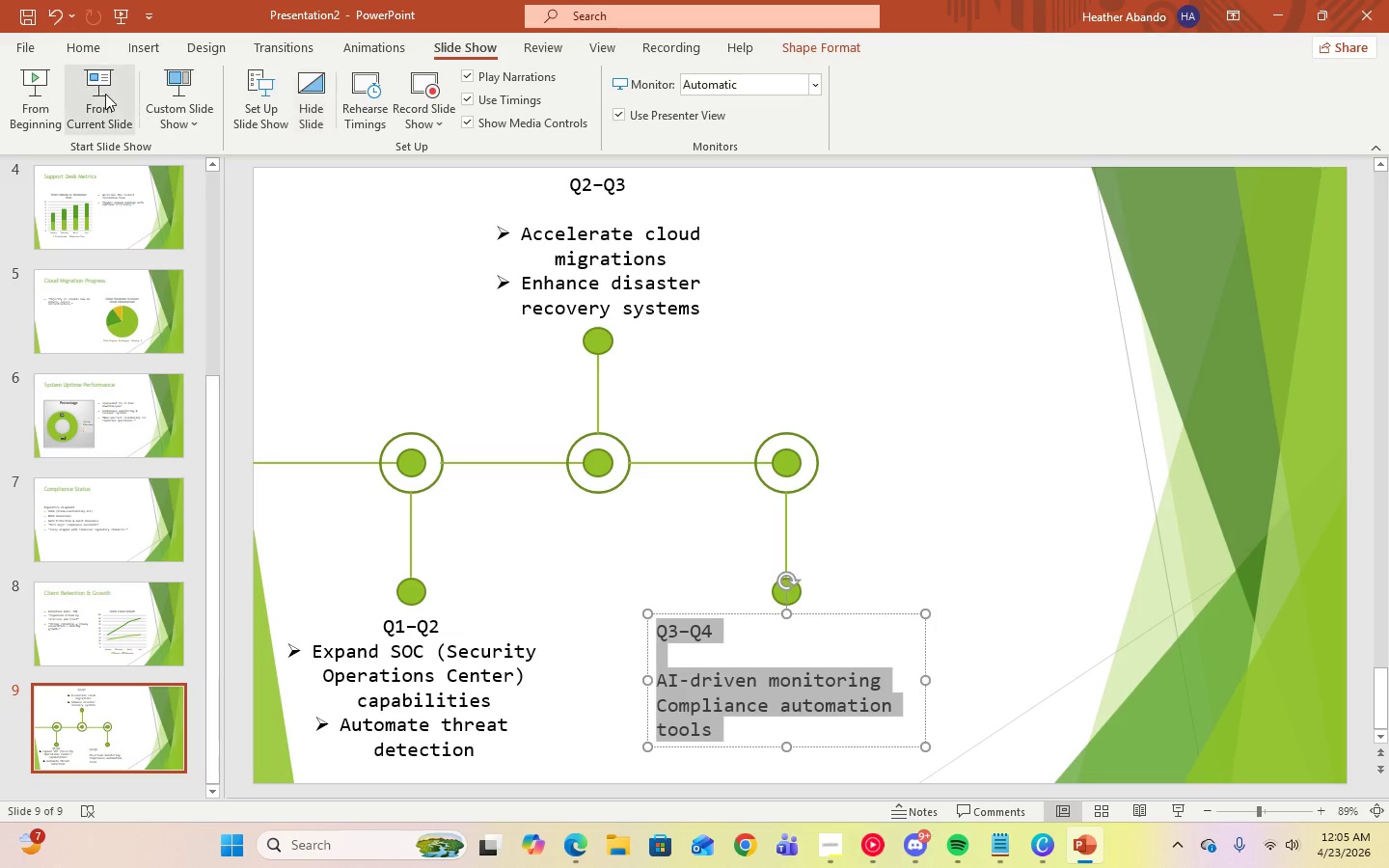 
left_click([88, 51])
 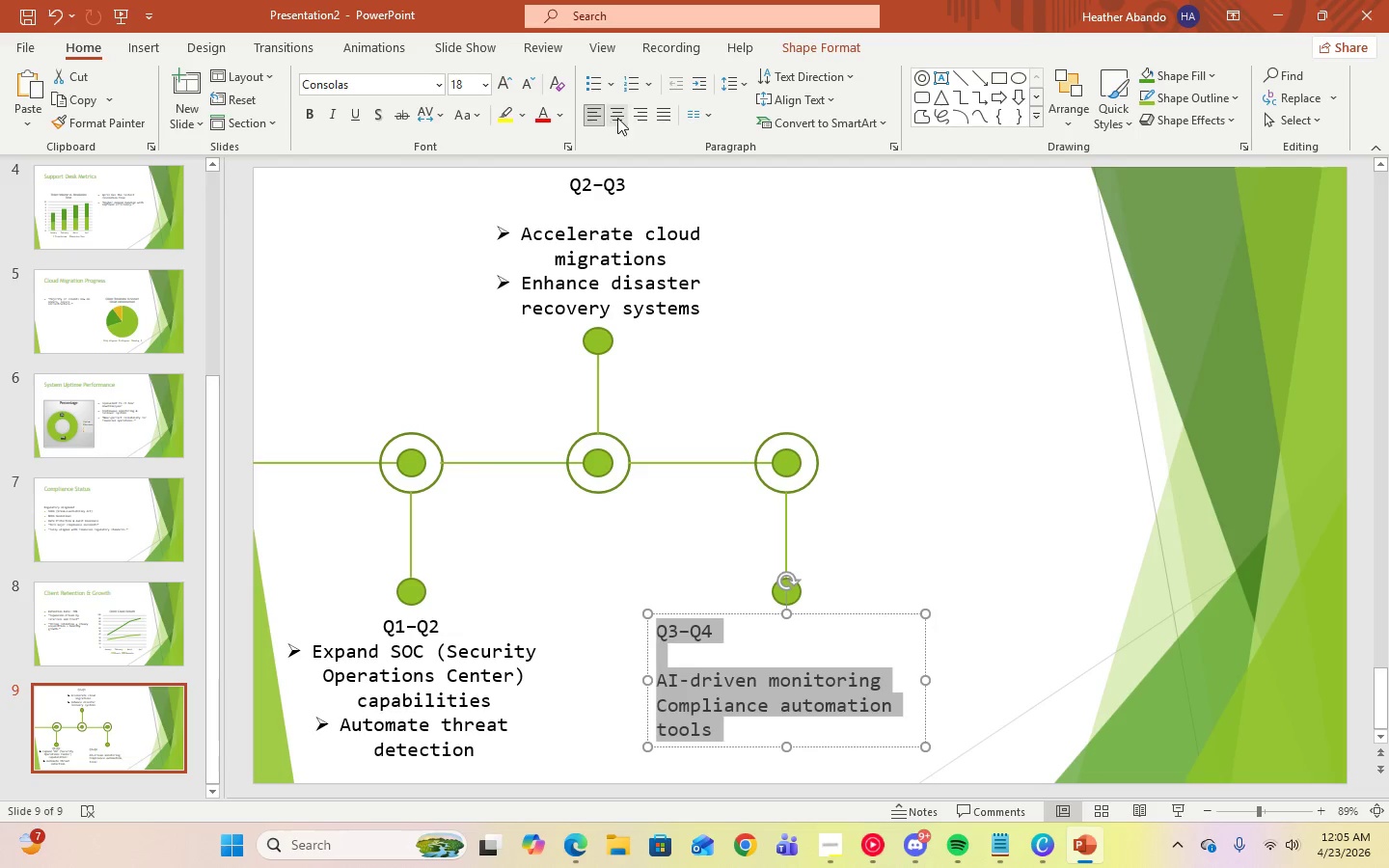 
left_click([616, 118])
 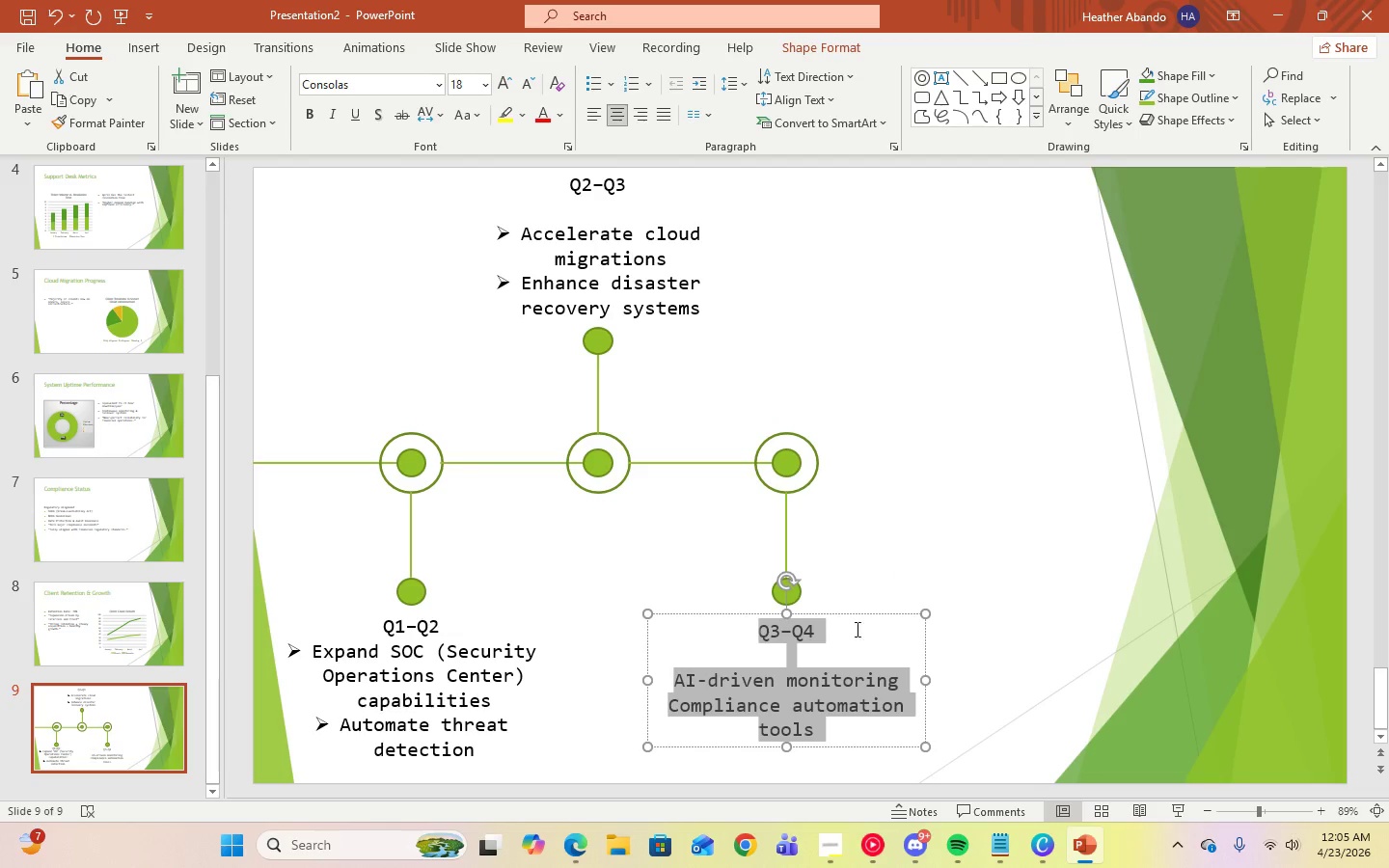 
left_click([813, 653])
 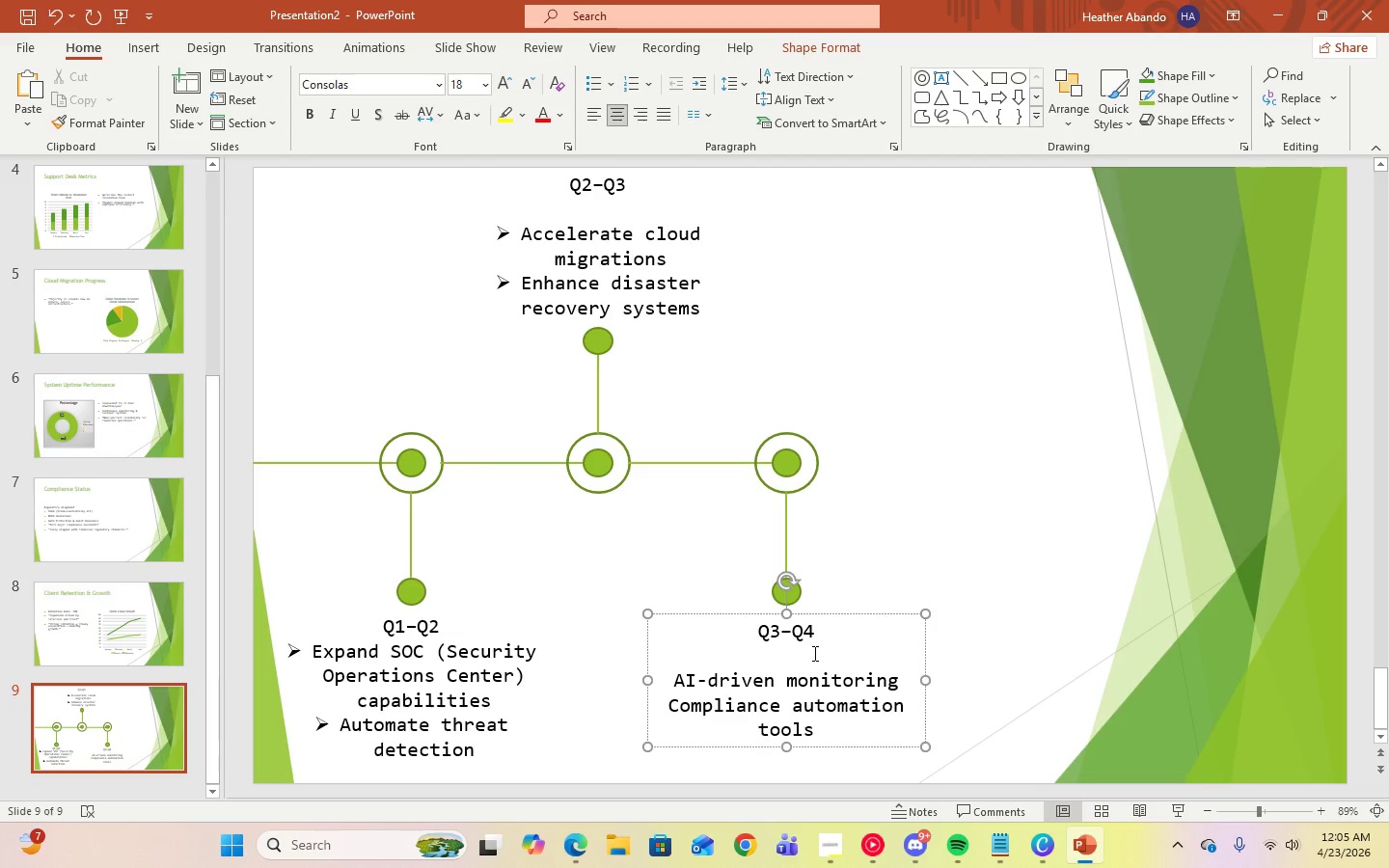 
key(Backspace)
 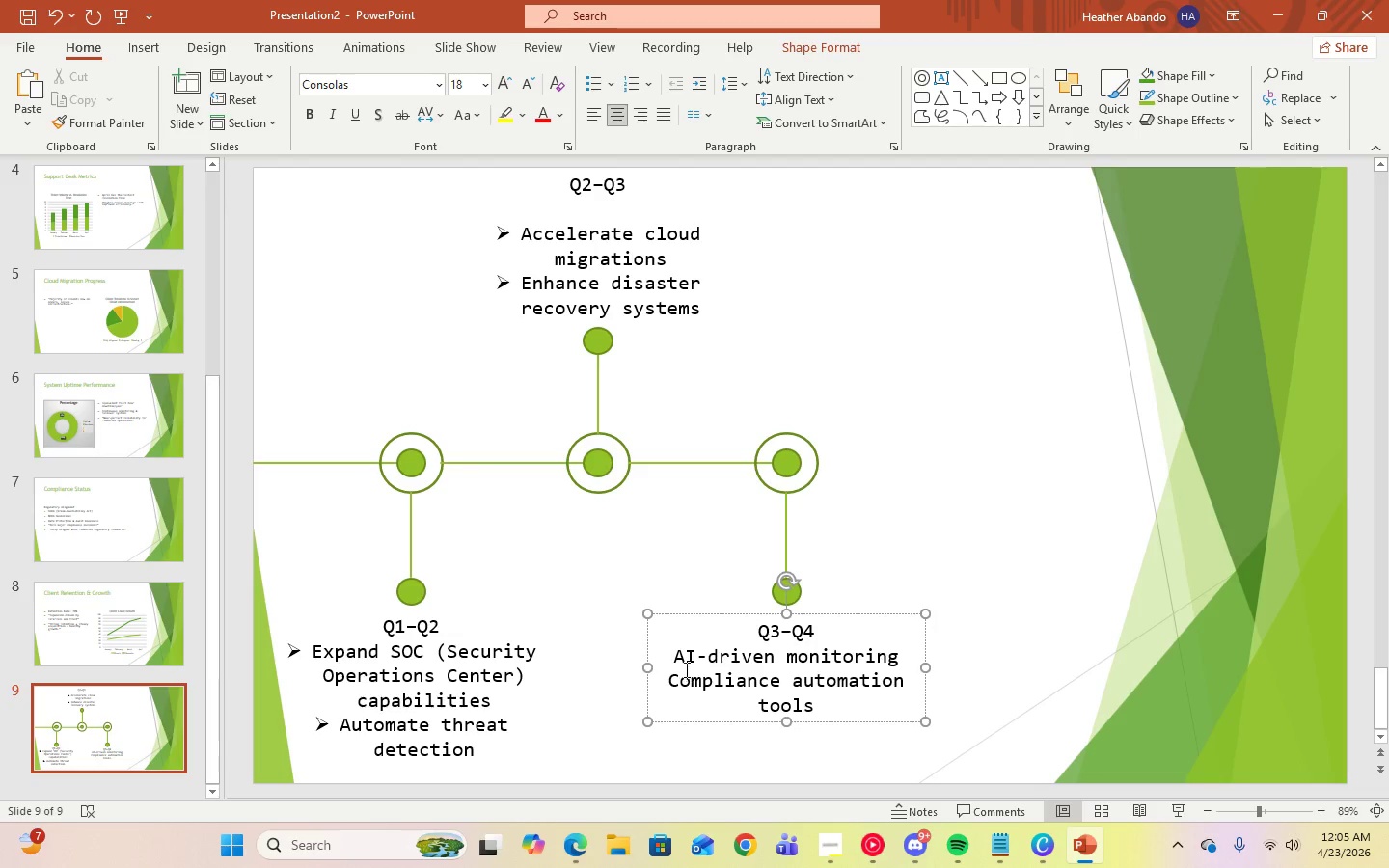 
left_click_drag(start_coordinate=[675, 656], to_coordinate=[830, 701])
 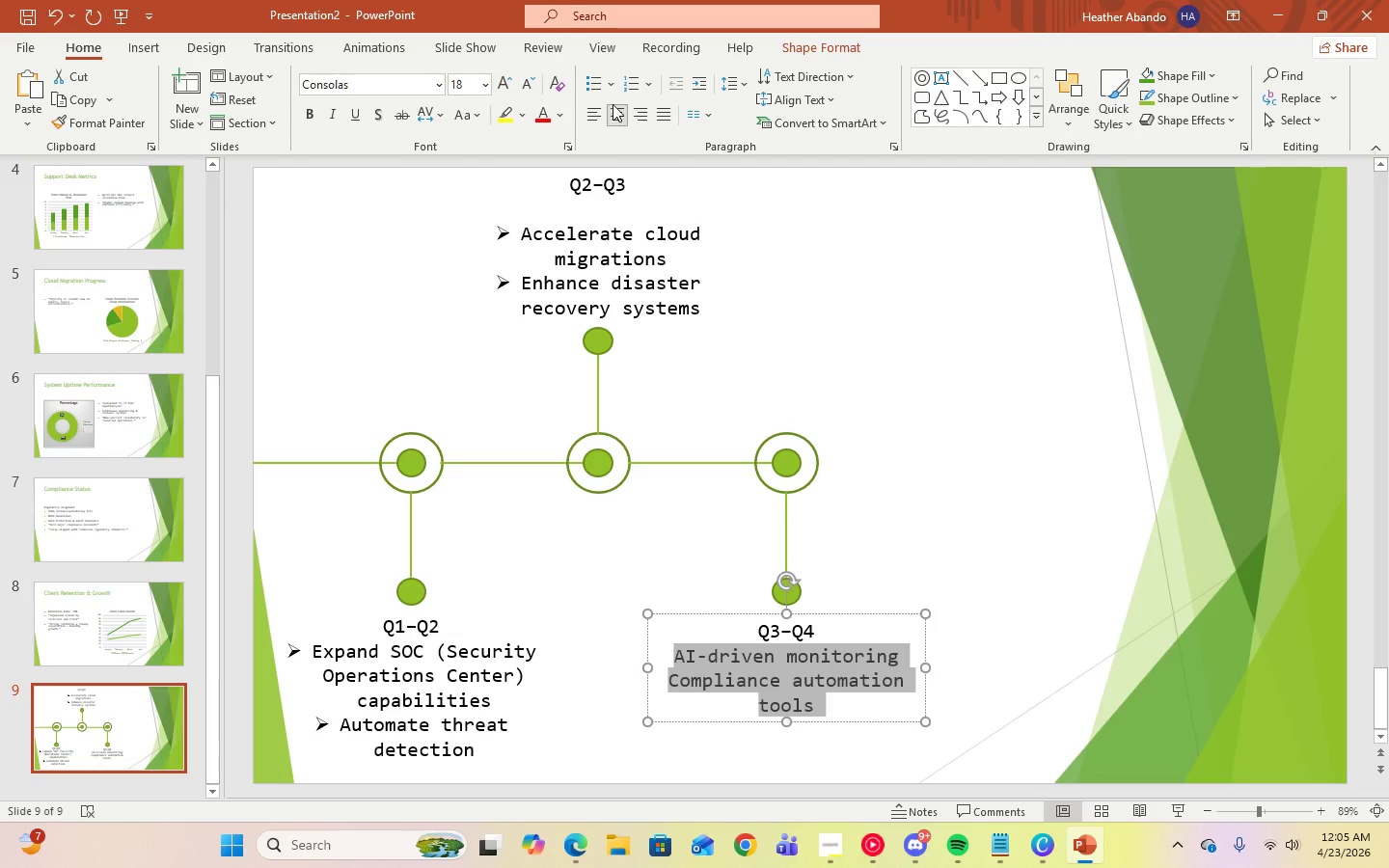 
left_click([613, 91])
 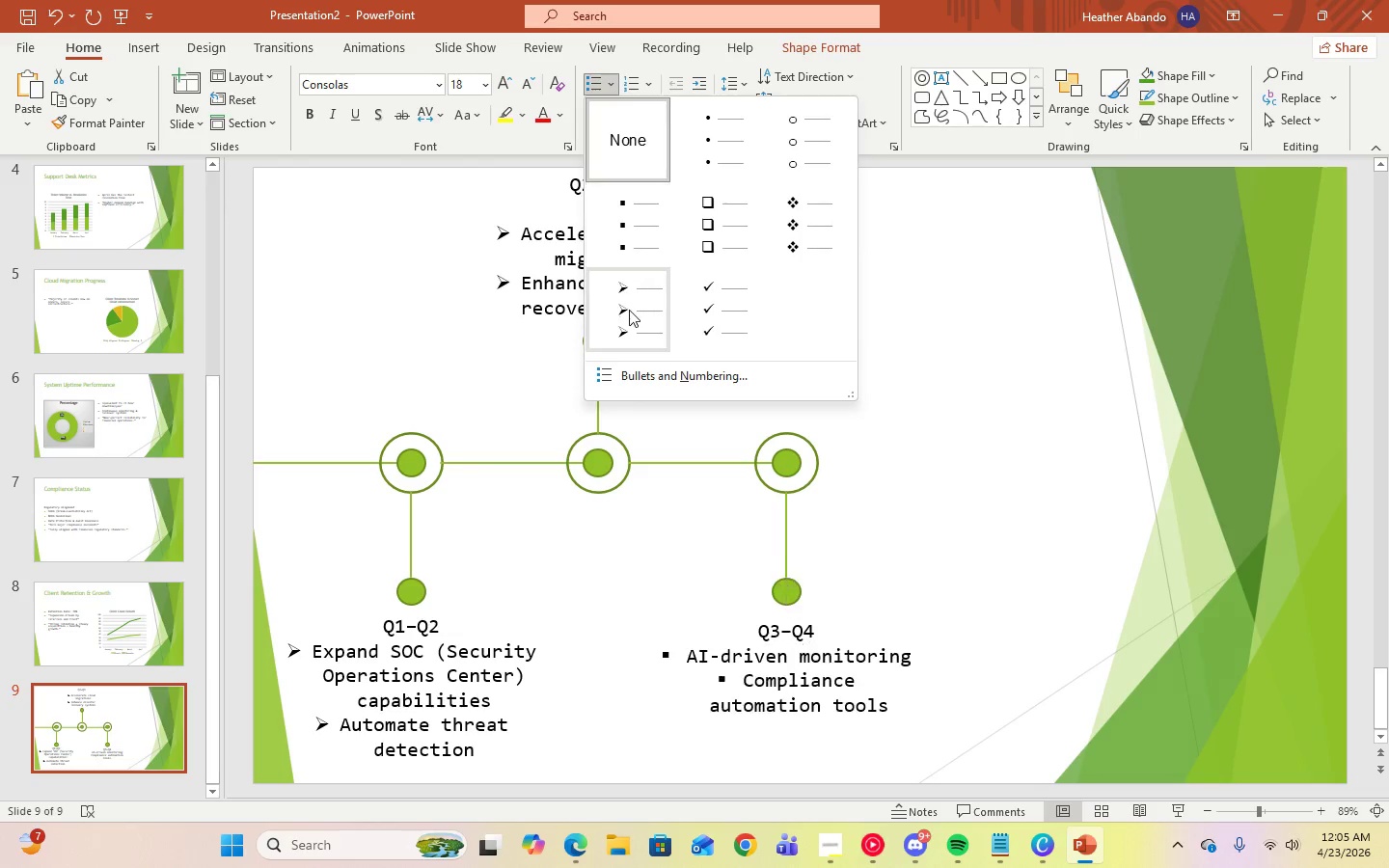 
left_click([629, 310])
 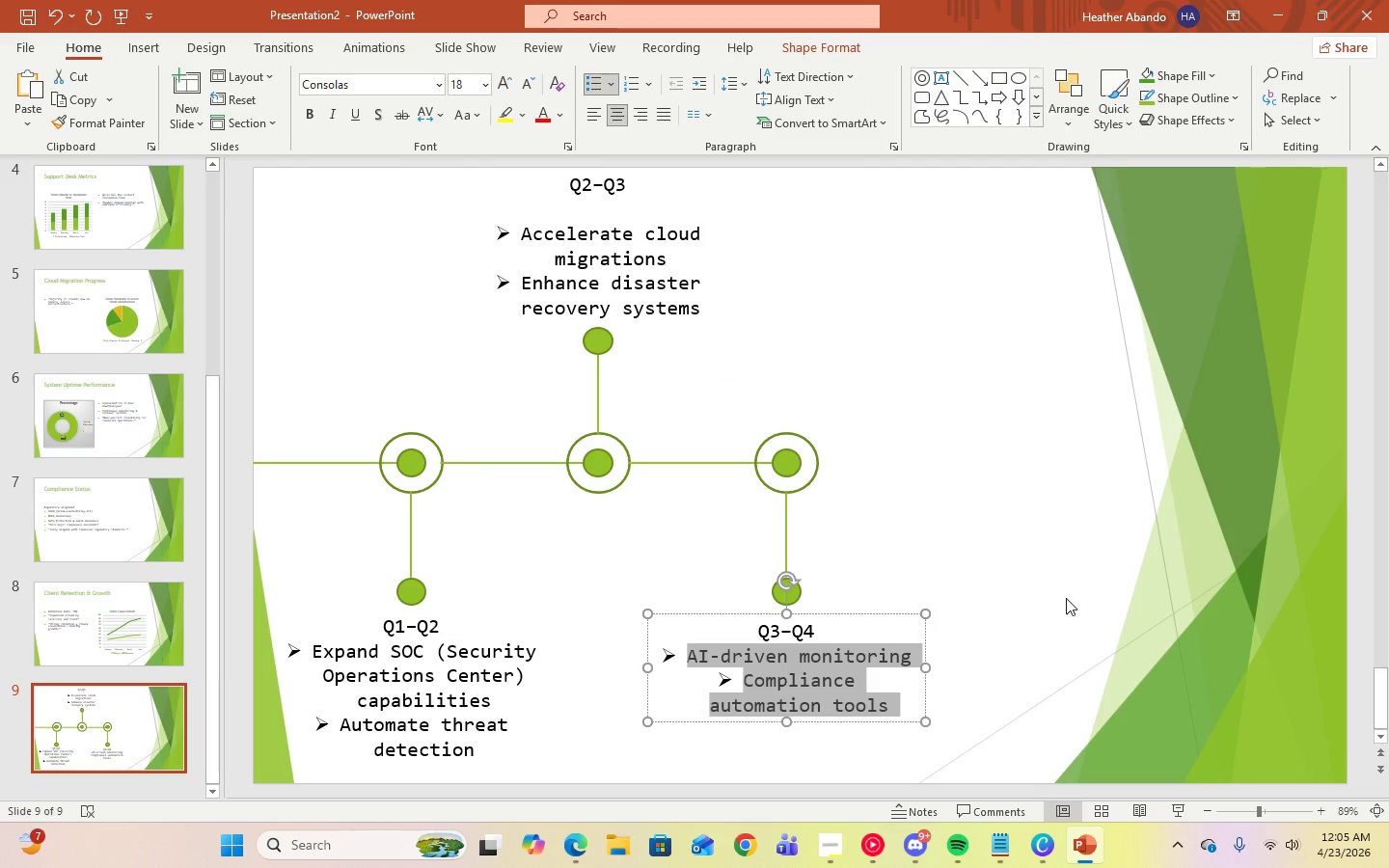 
left_click([1066, 598])
 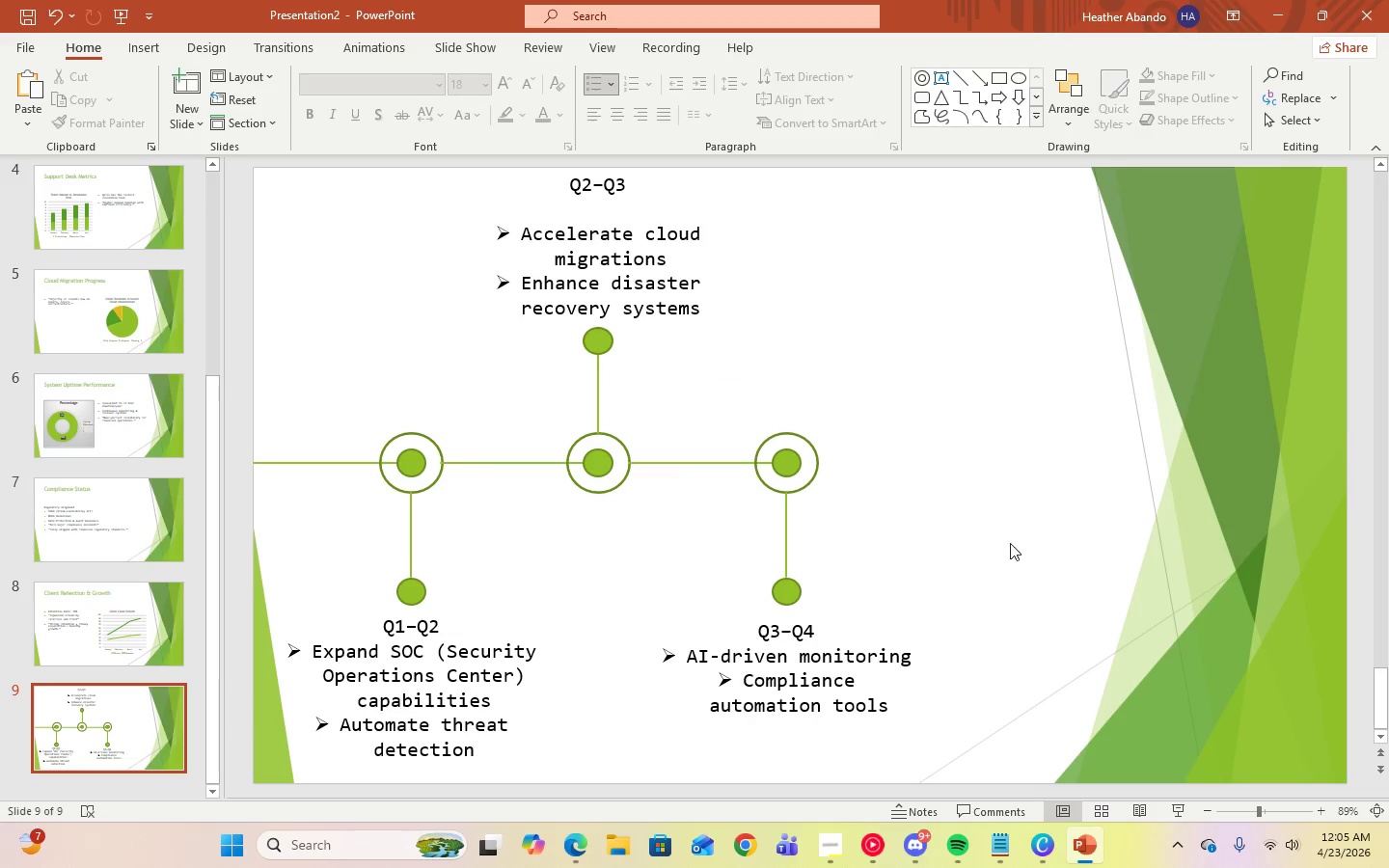 
wait(5.11)
 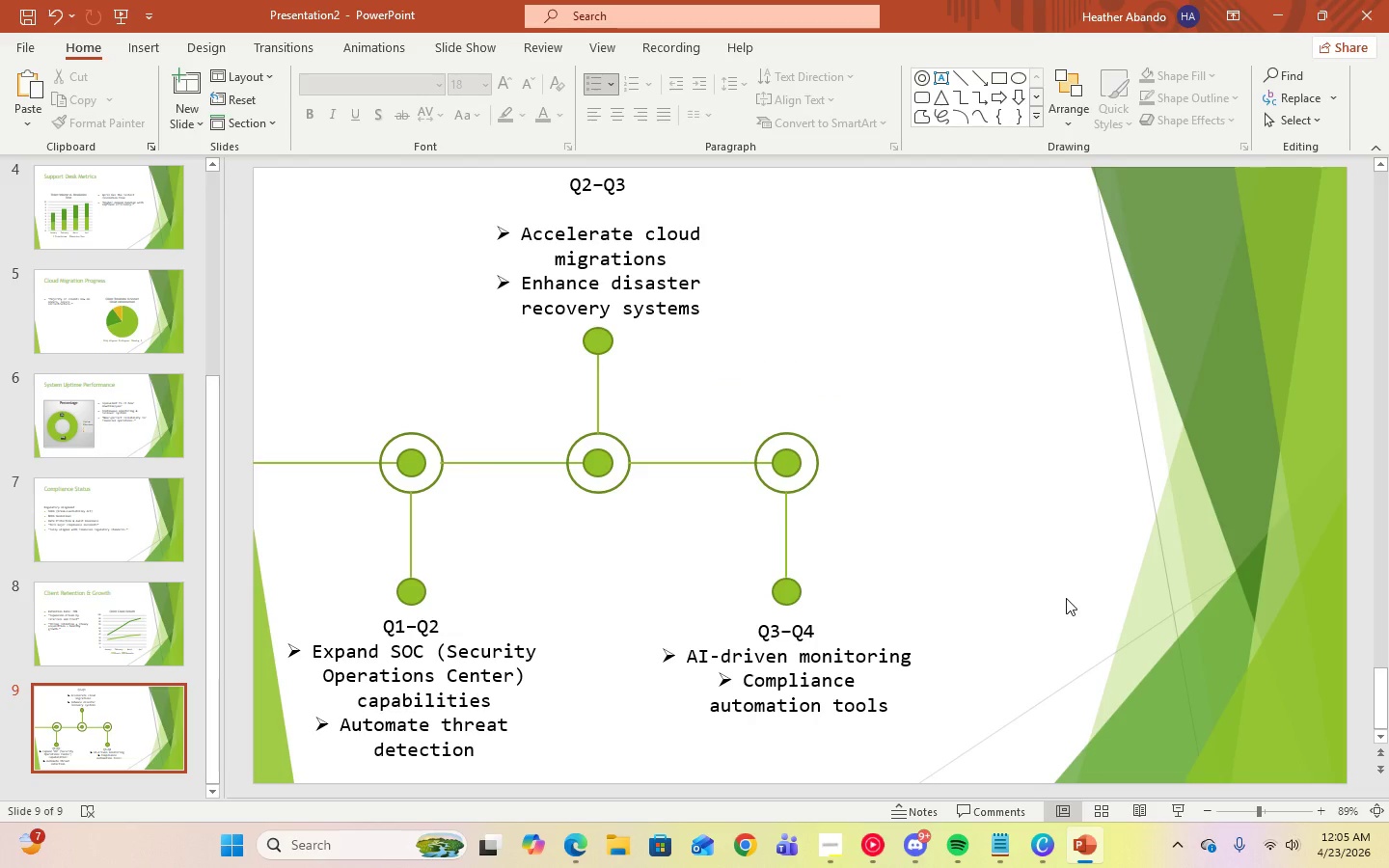 
left_click([942, 78])
 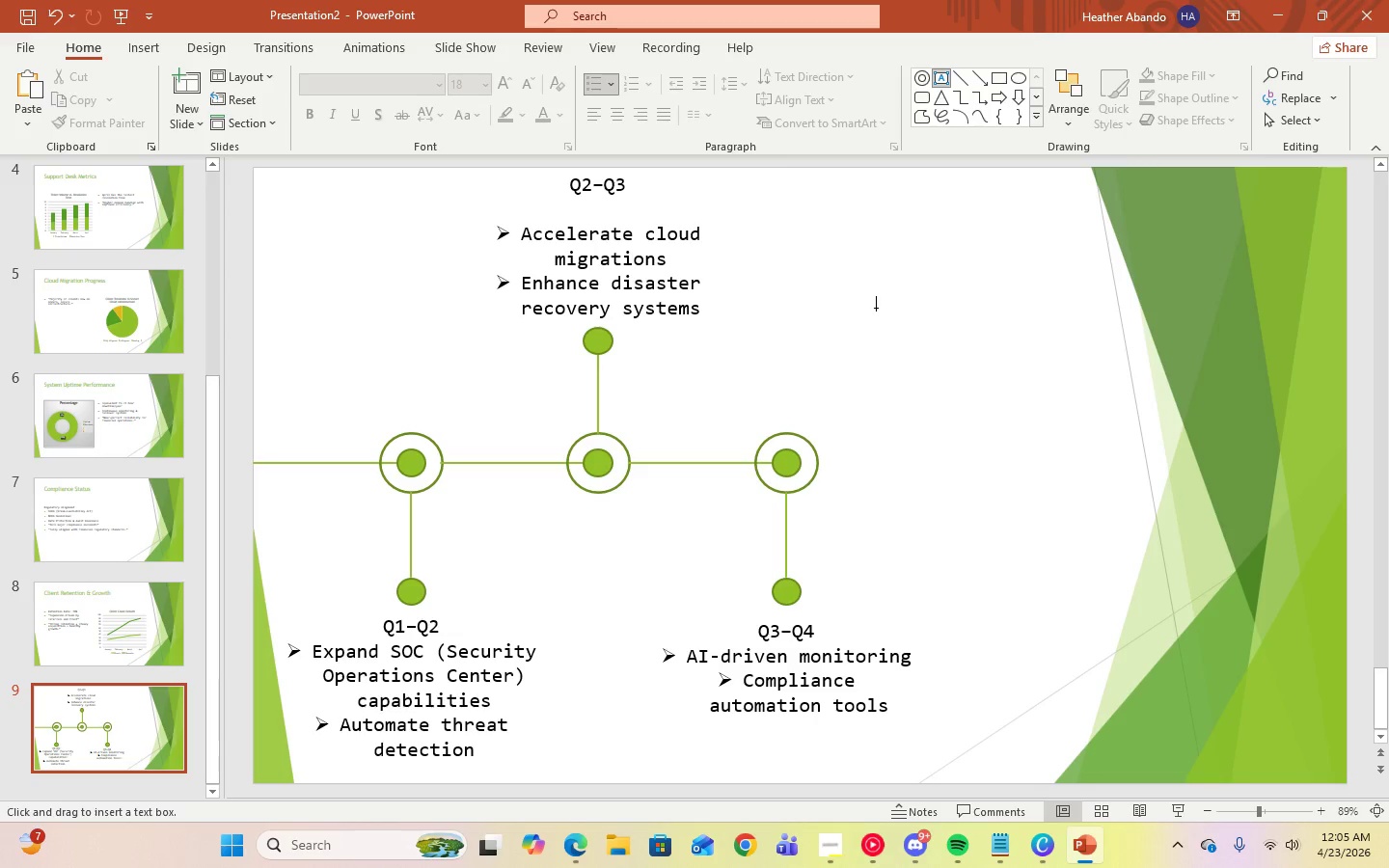 
left_click_drag(start_coordinate=[876, 308], to_coordinate=[1132, 582])
 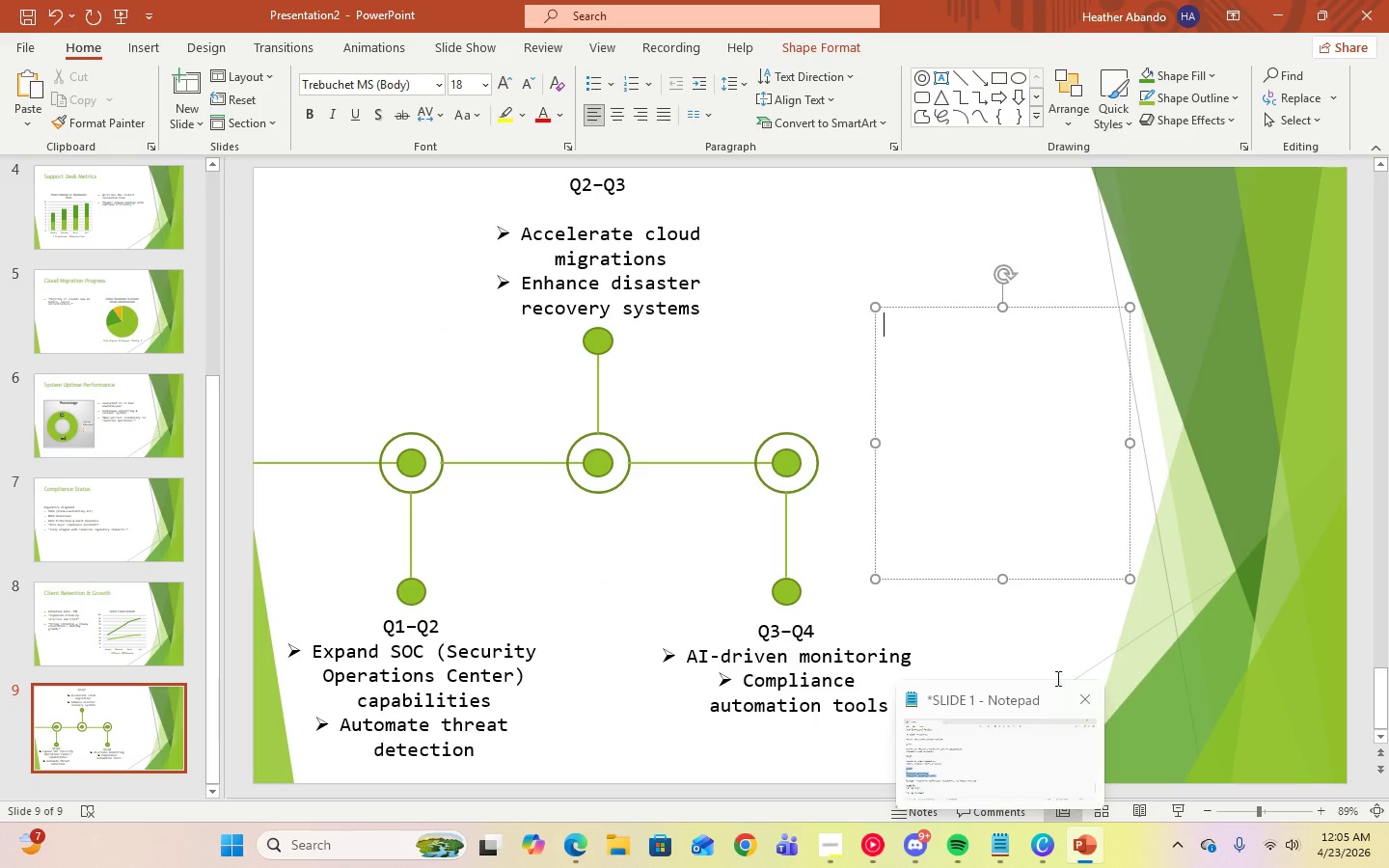 
key(Numpad2)
 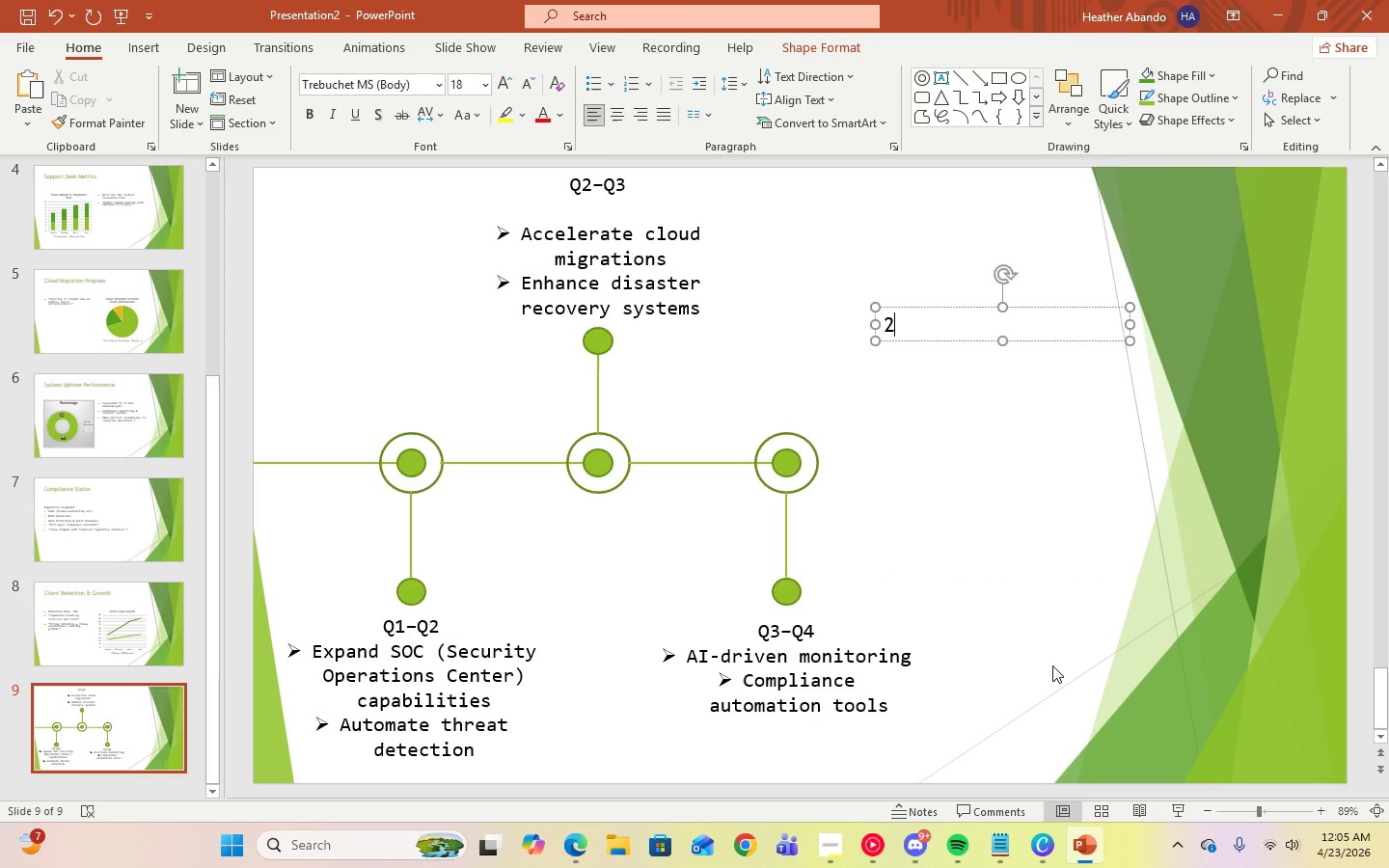 
key(Numpad0)
 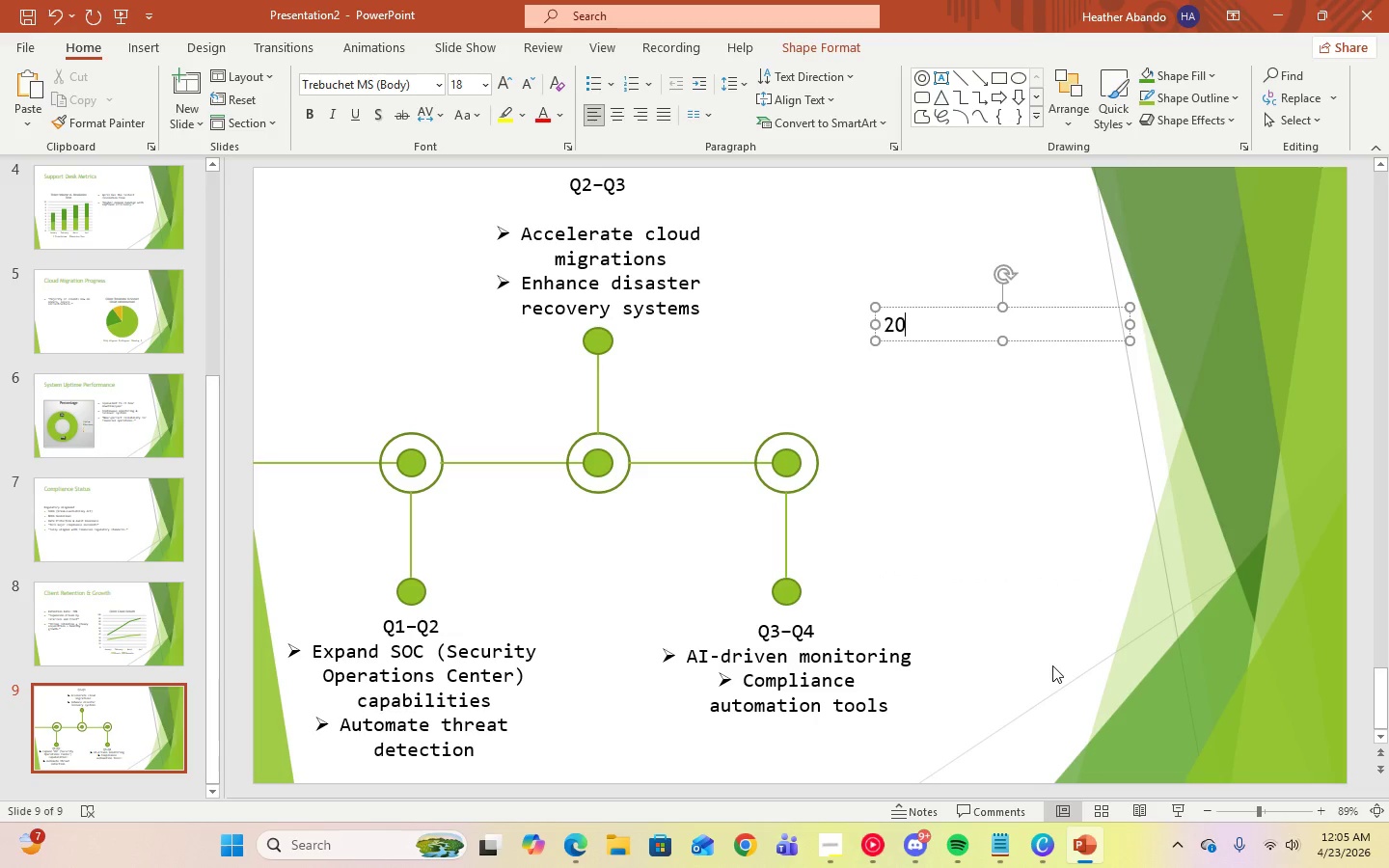 
key(Numpad2)
 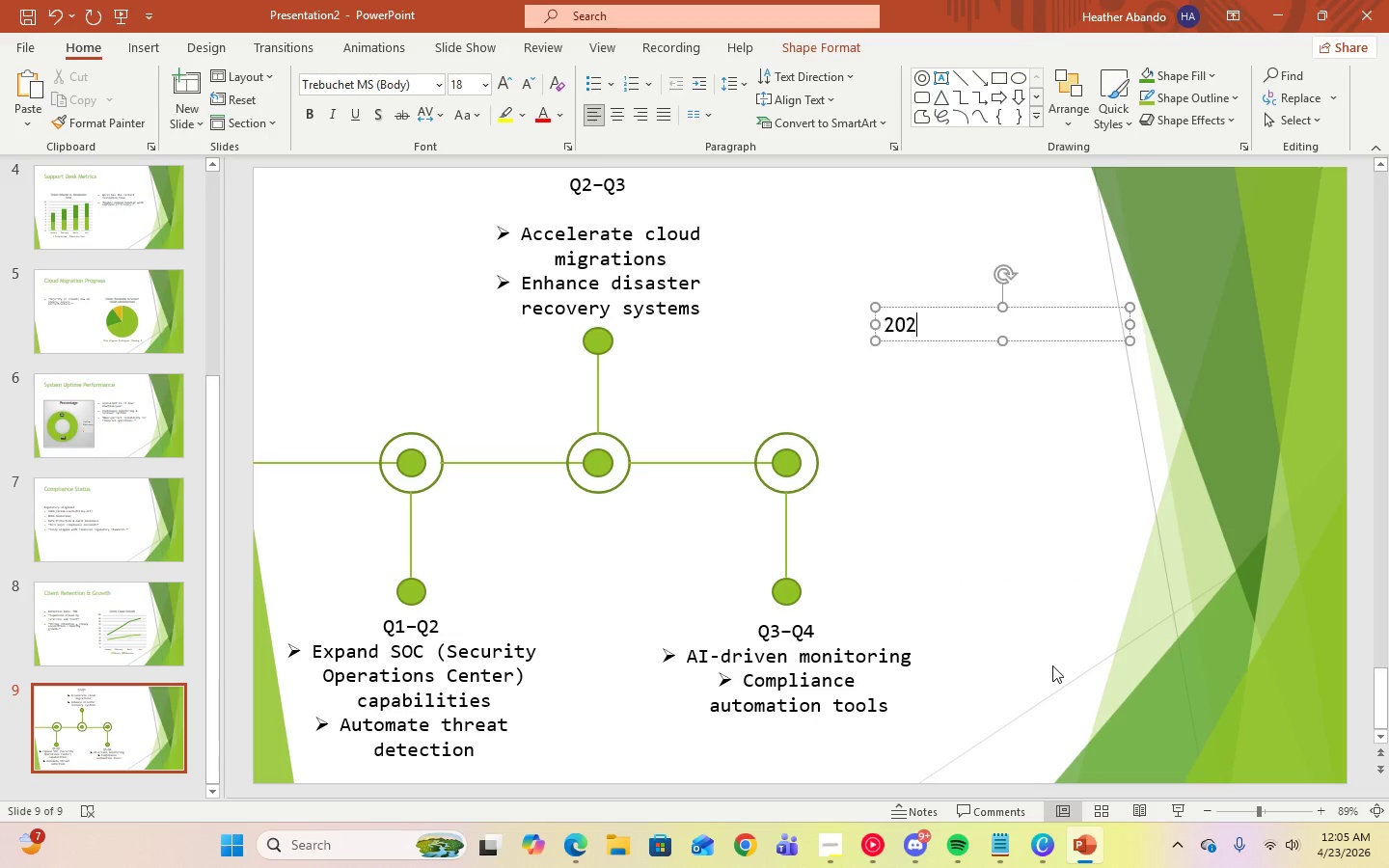 
key(Numpad4)
 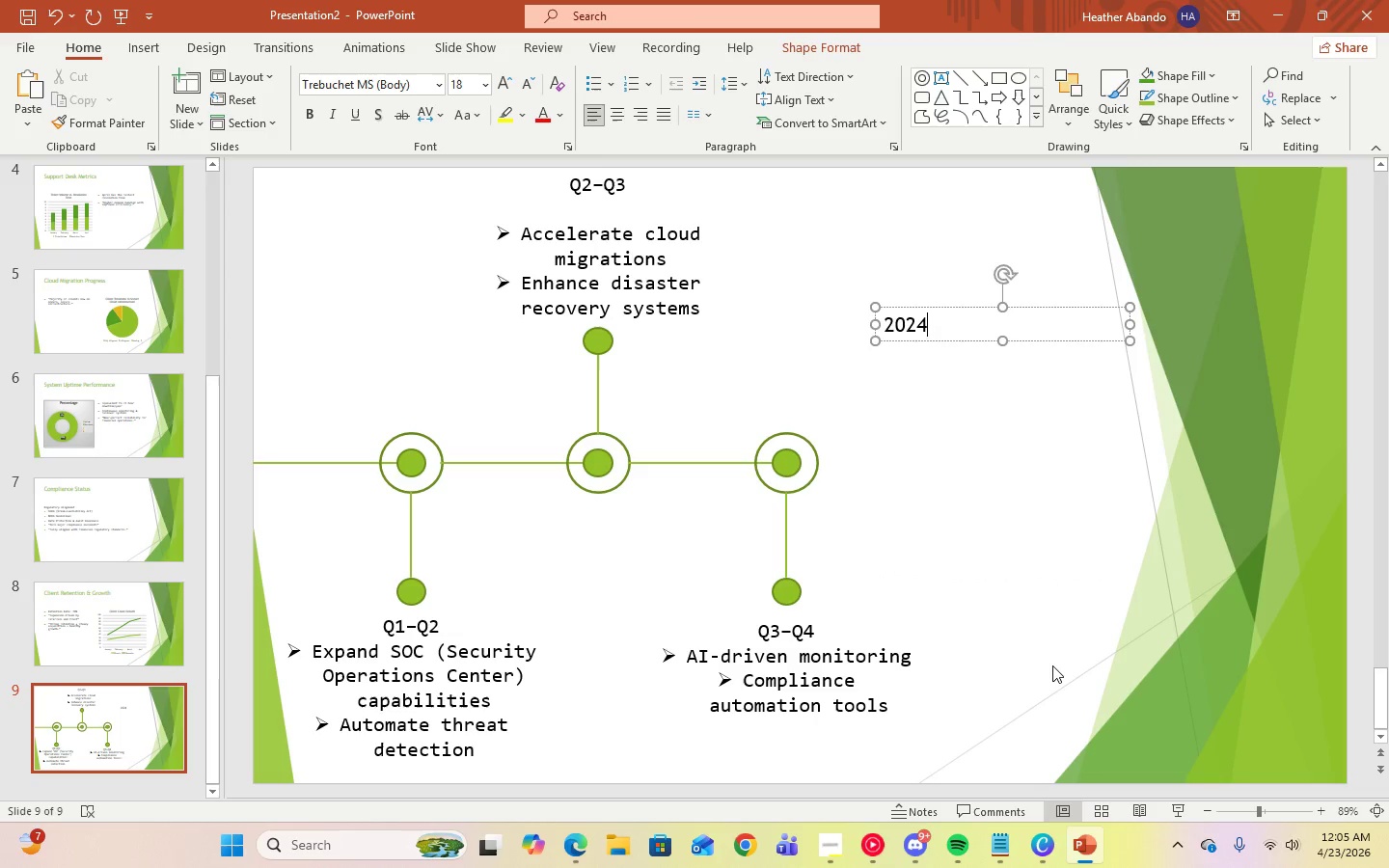 
key(Space)
 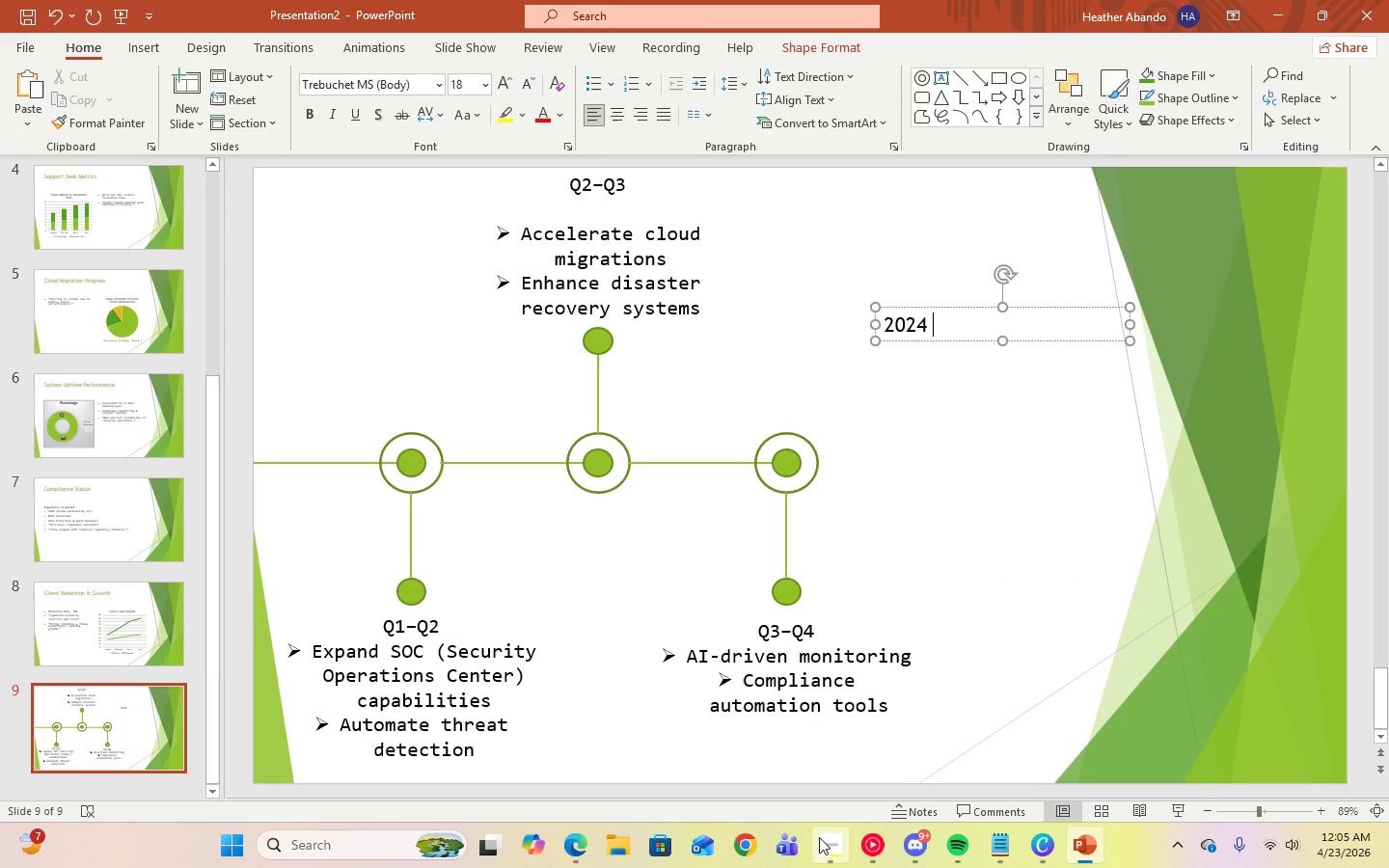 
left_click([823, 843])